 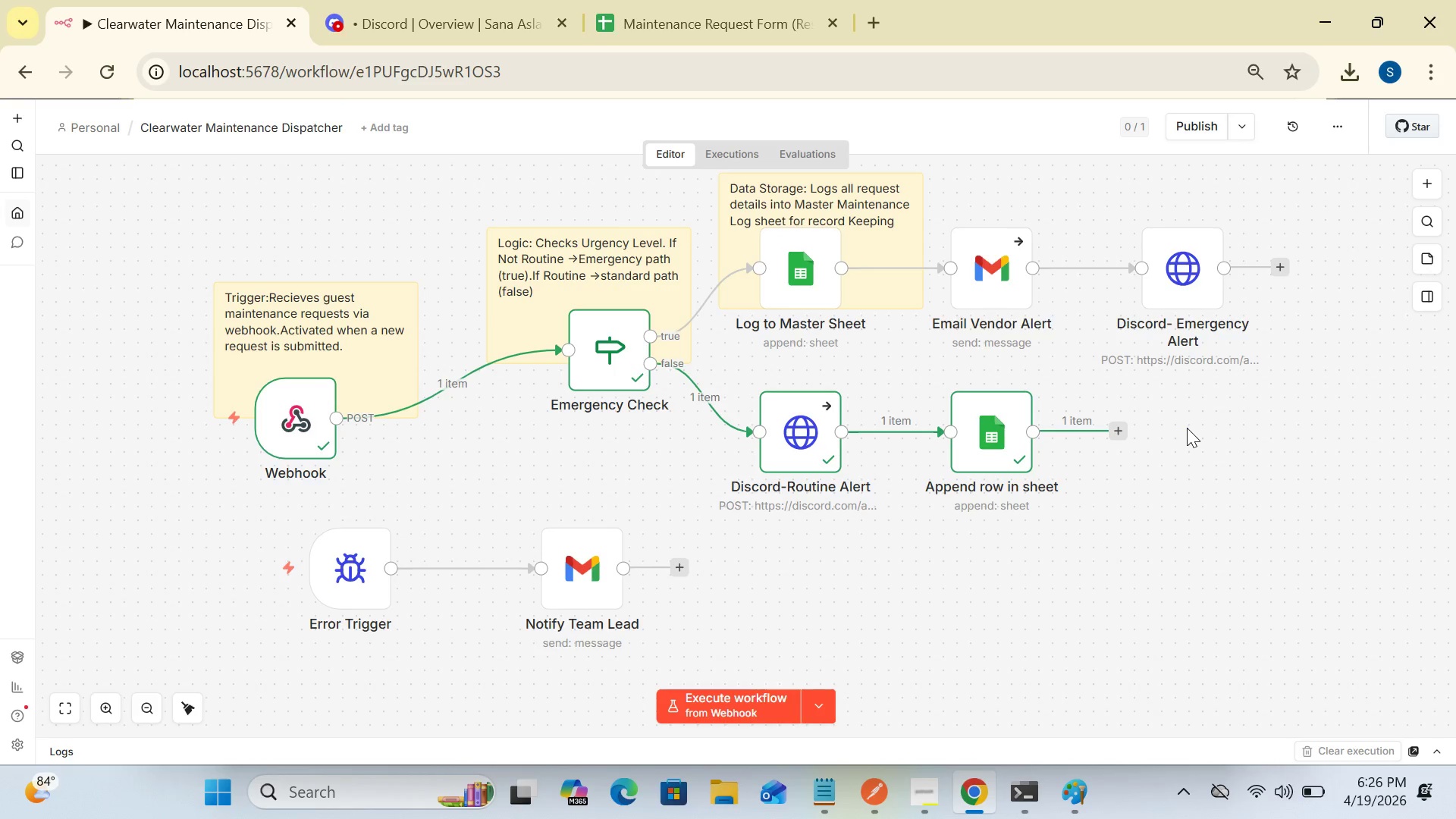 
right_click([1187, 428])
 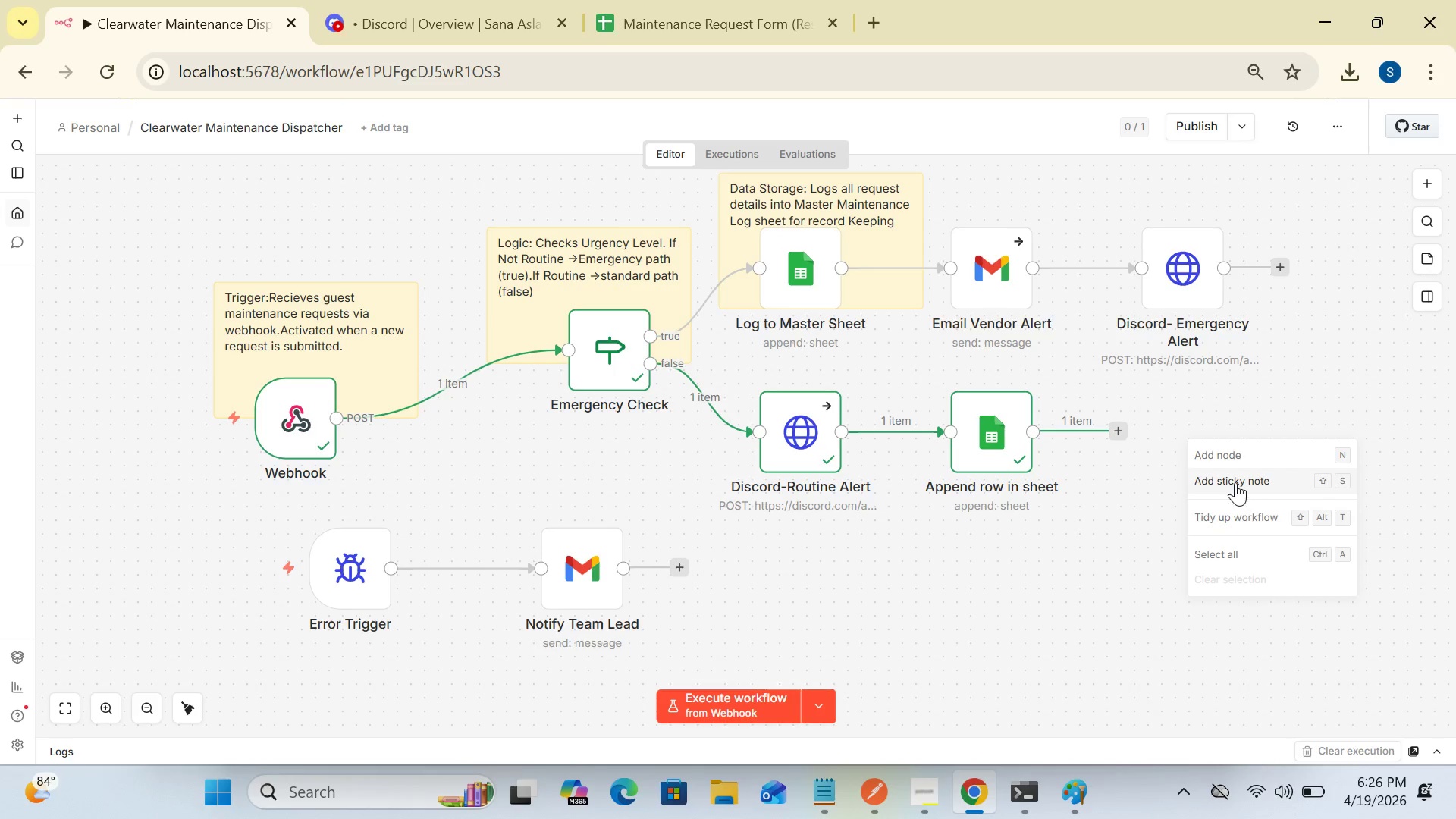 
left_click([1235, 482])
 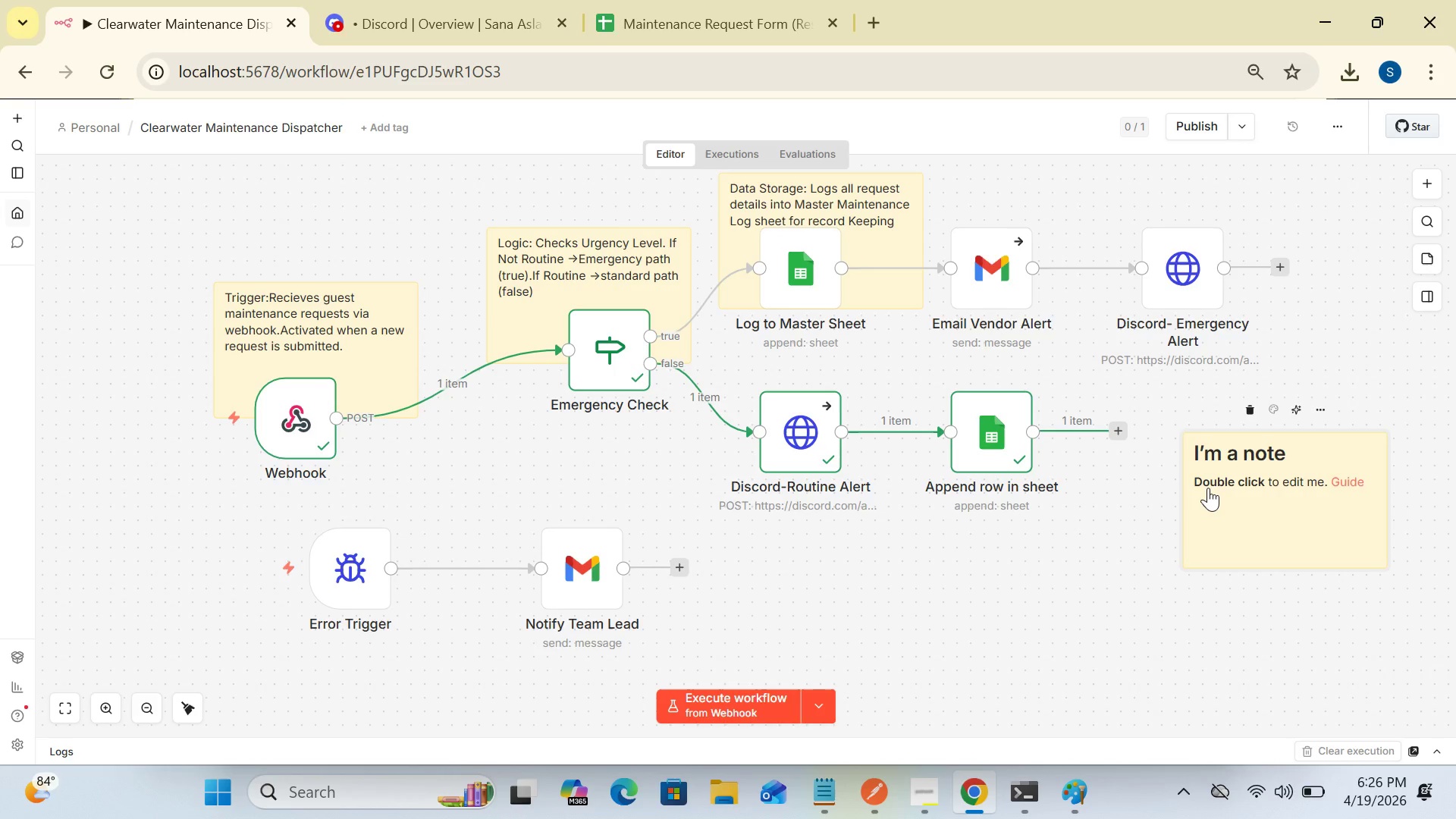 
double_click([1208, 488])
 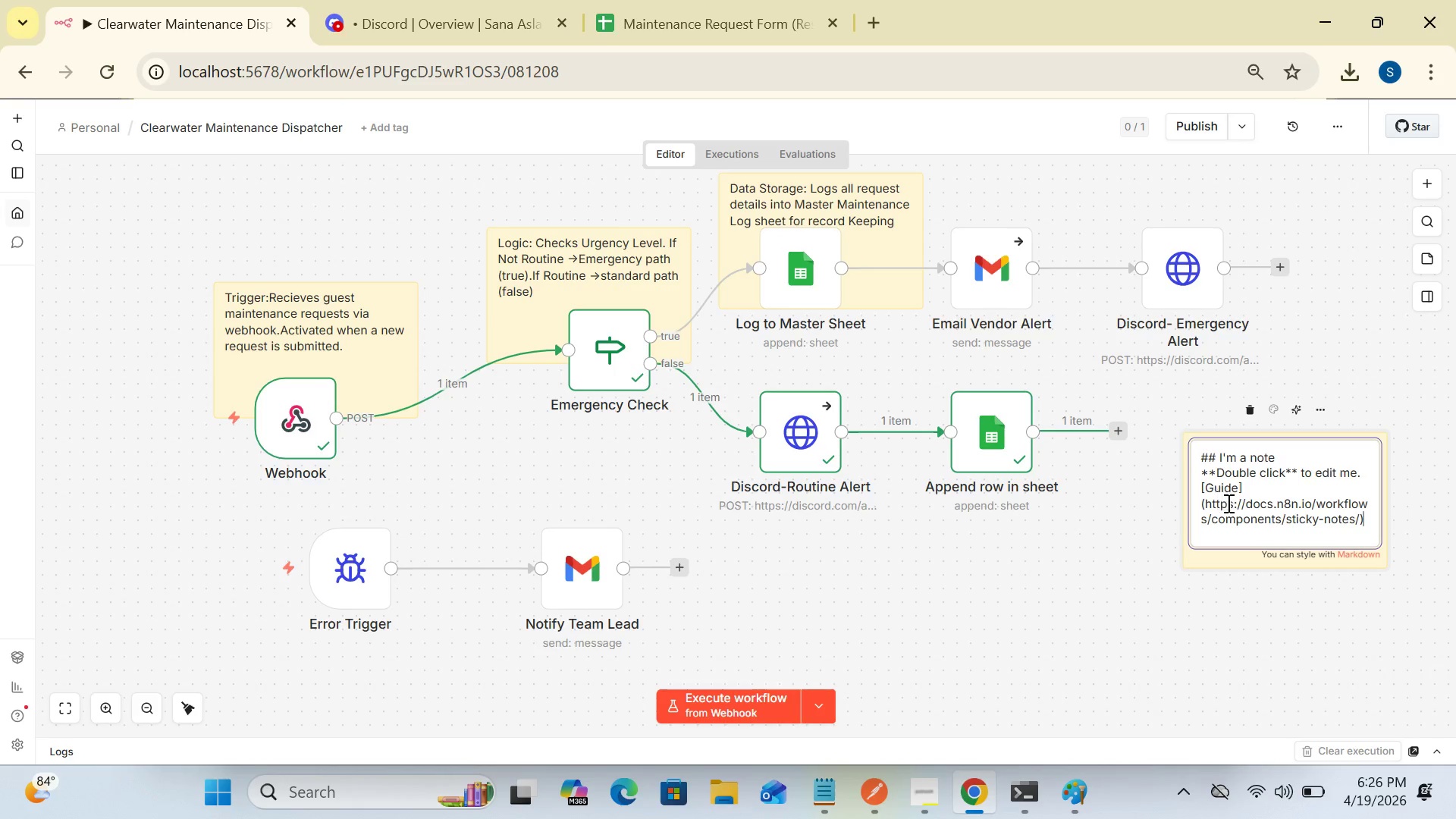 
left_click([1228, 503])
 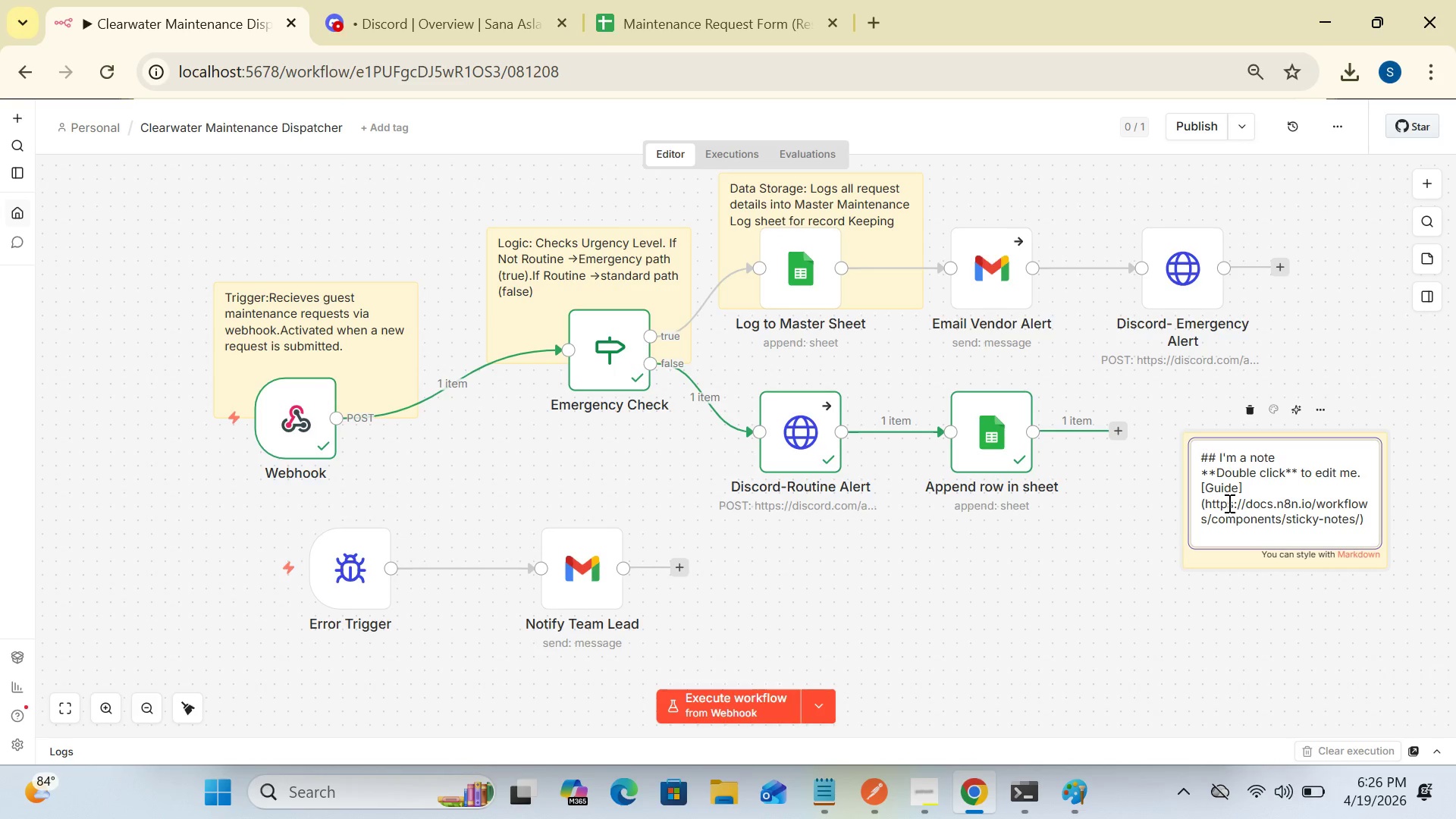 
key(Control+A)
 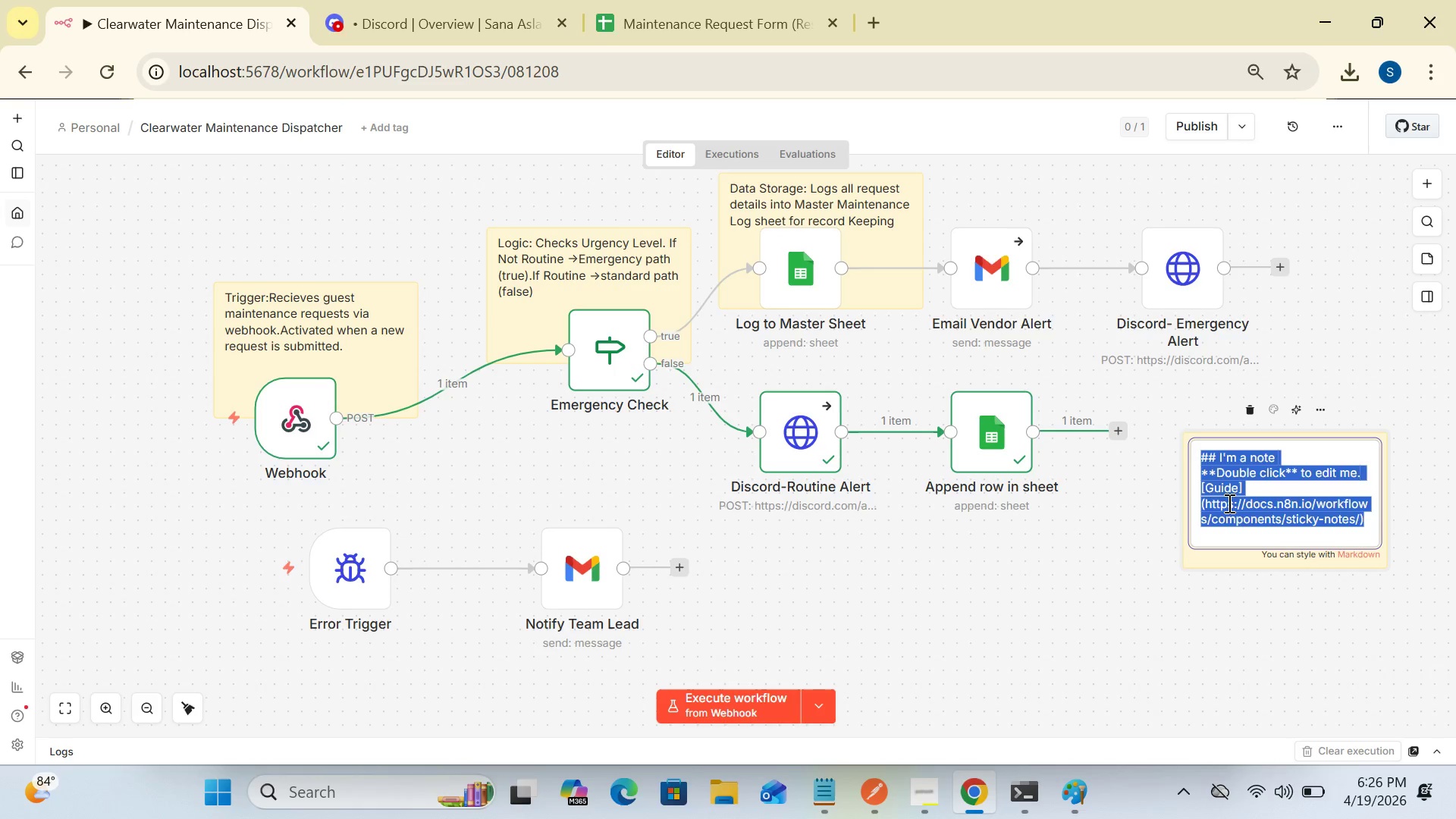 
key(Delete)
 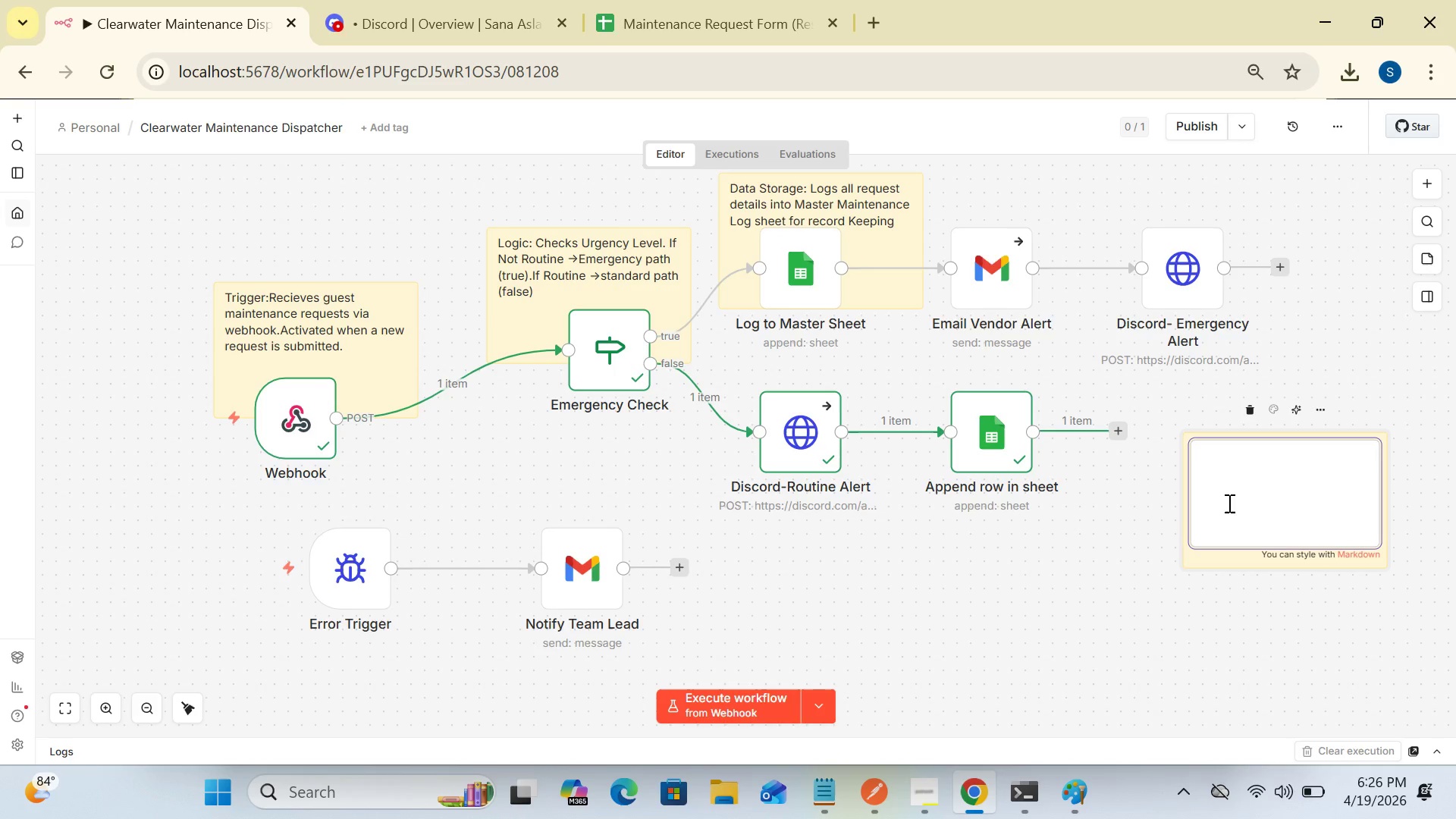 
wait(6.88)
 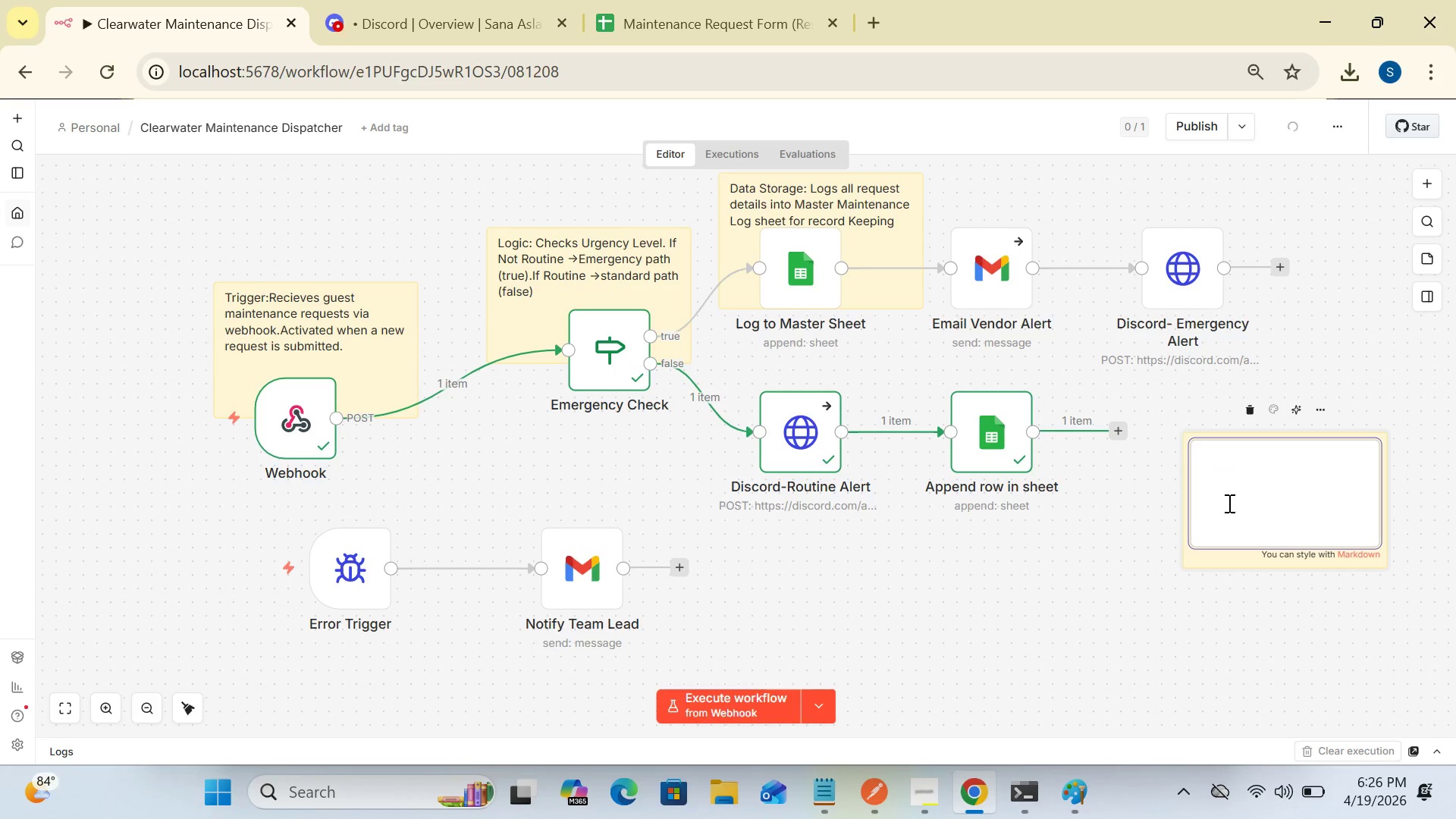 
type(Emergem)
key(Backspace)
type(ncy)
 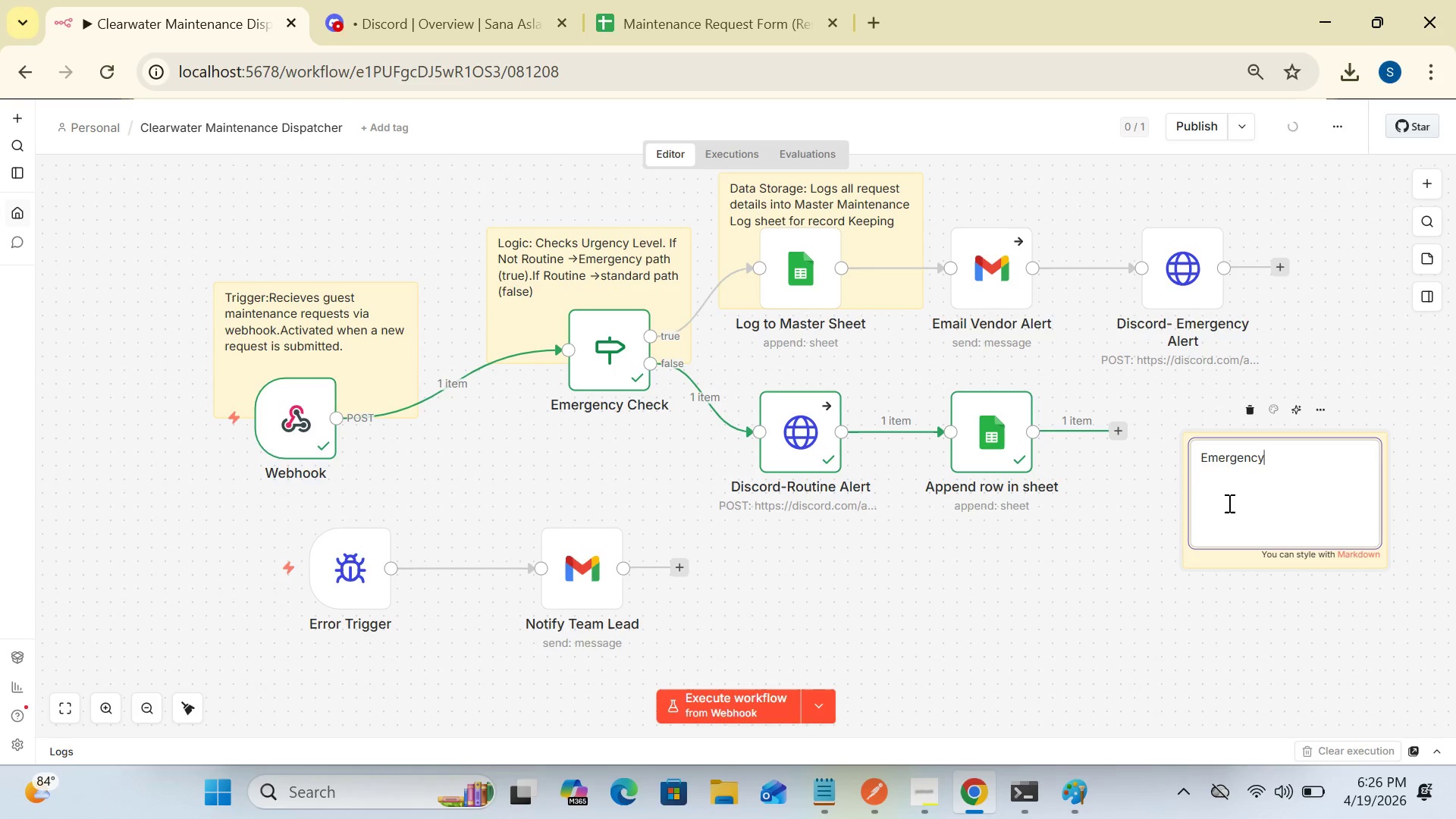 
type( Par)
key(Backspace)
type(th;)
key(Backspace)
type(: Sends immediate vendor email alert AND)
 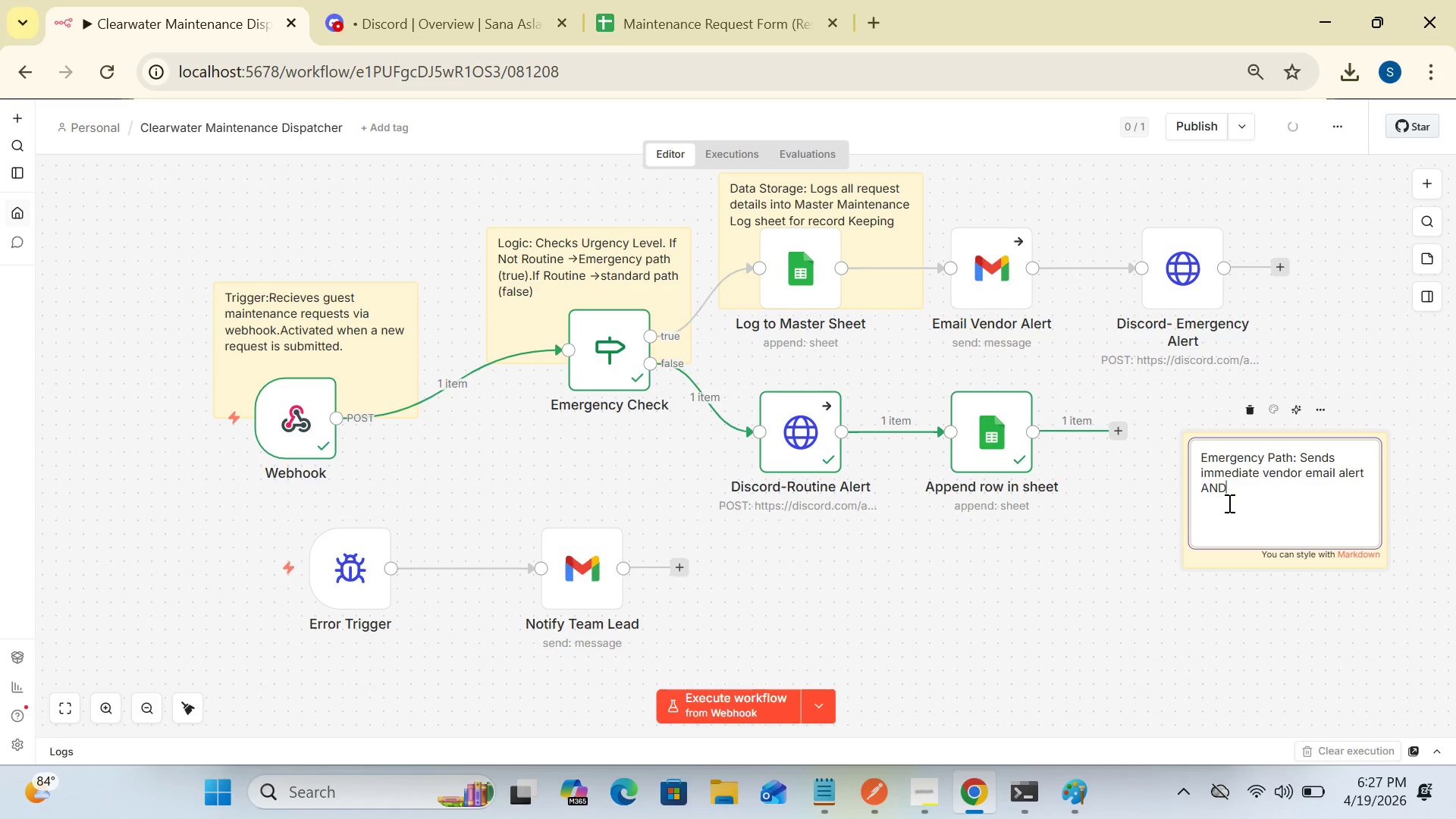 
type( Discord notification for urgent dispatch)
 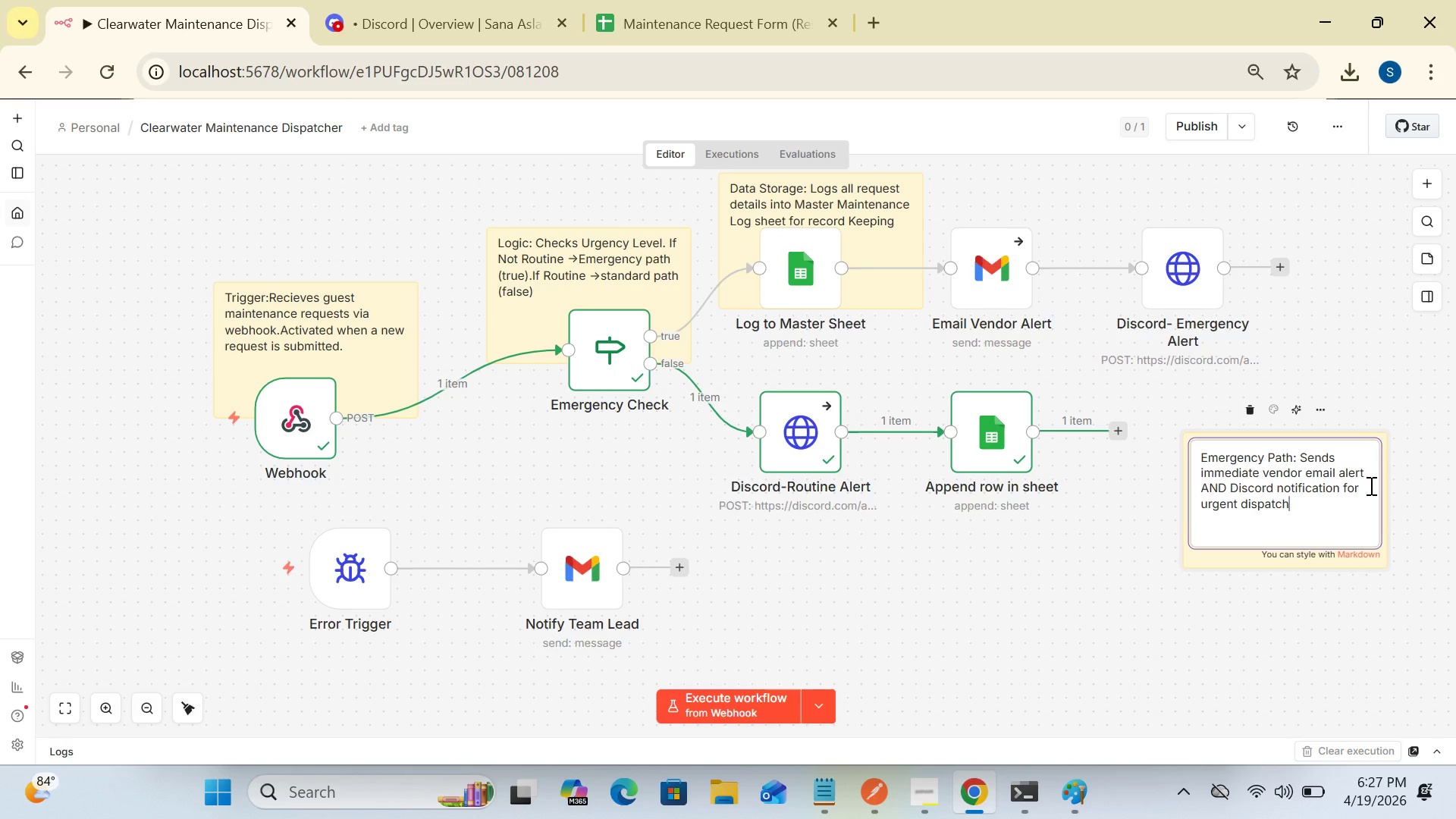 
wait(12.62)
 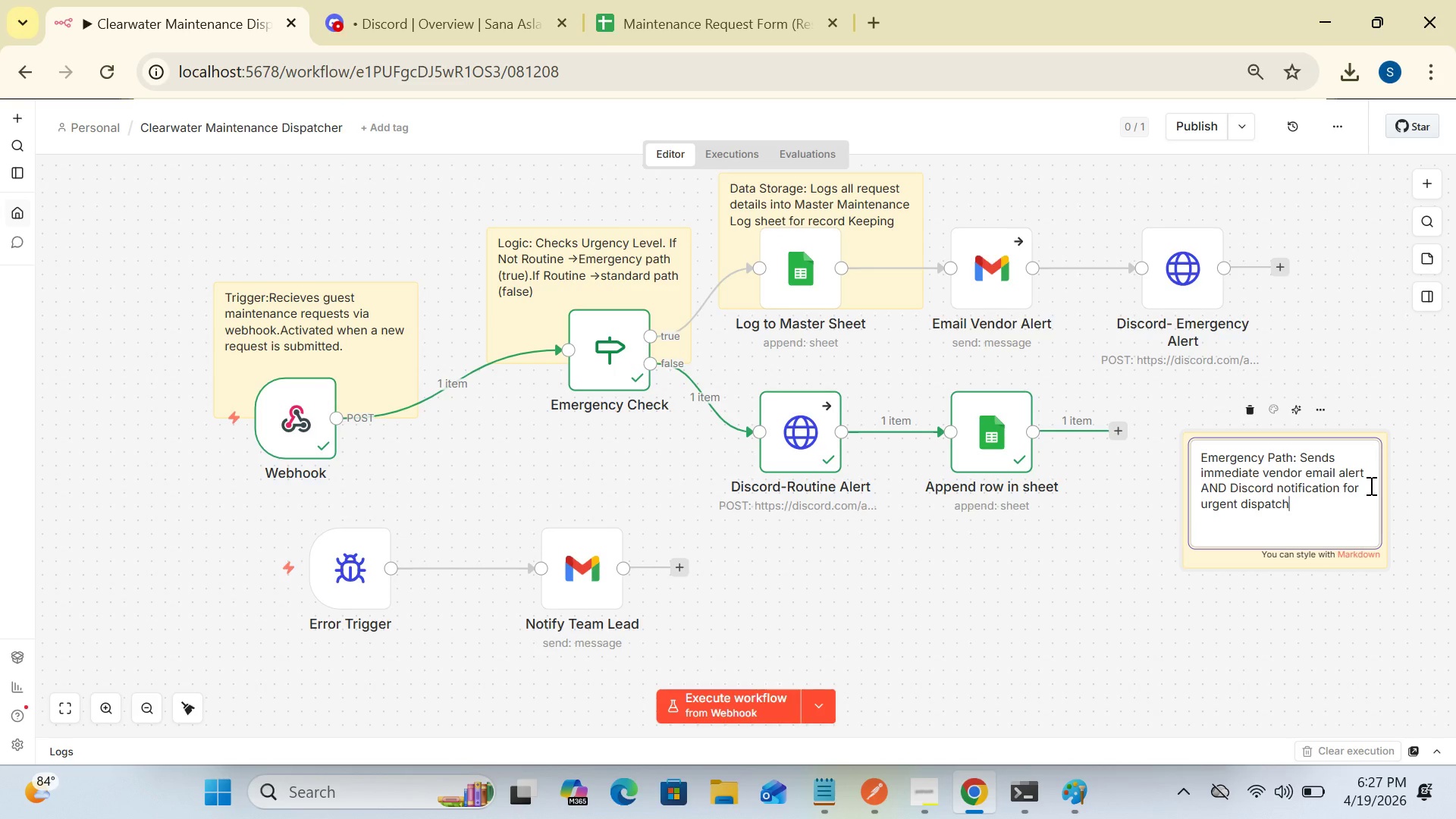 
left_click([1213, 611])
 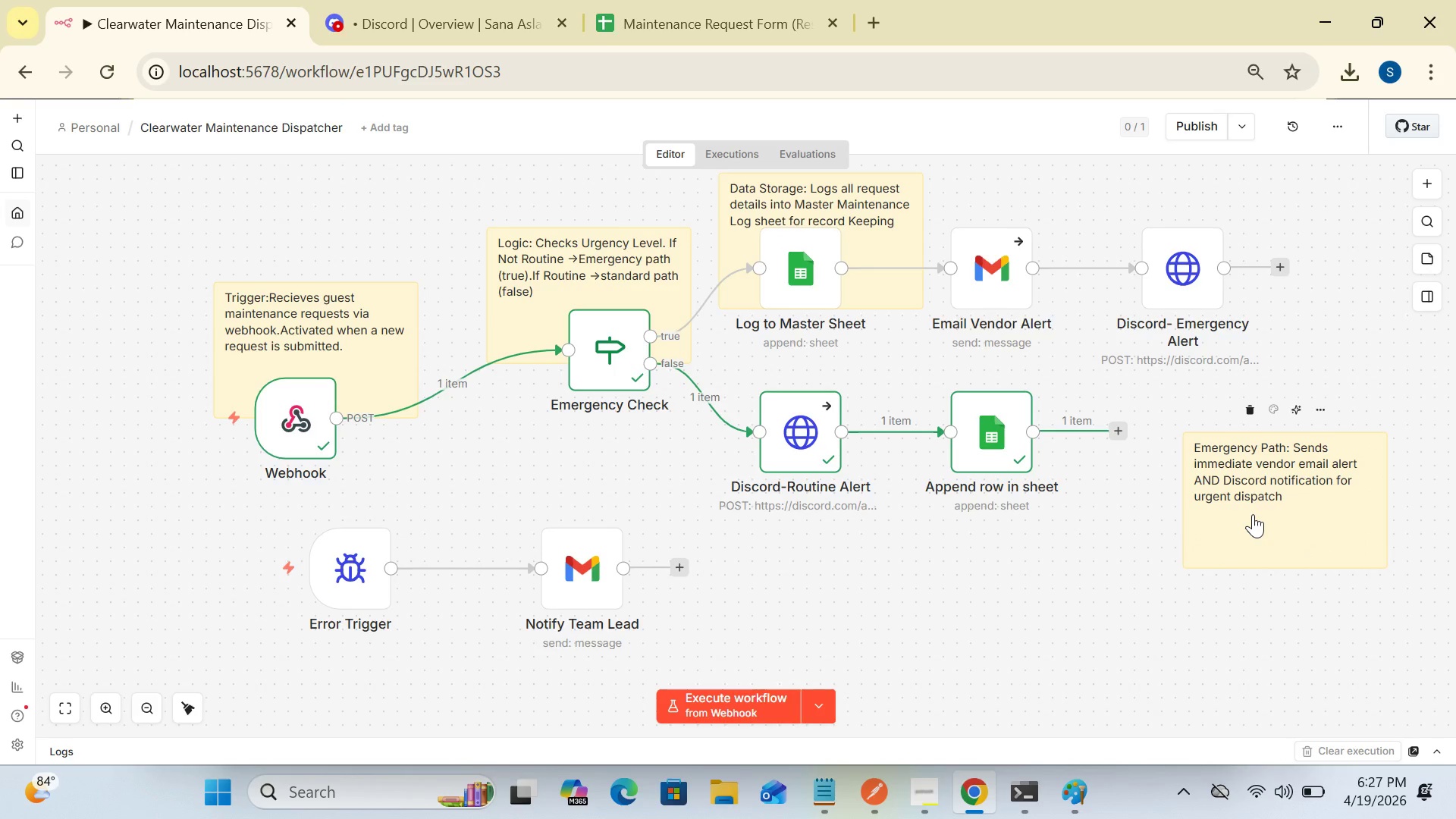 
left_click_drag(start_coordinate=[1253, 514], to_coordinate=[993, 477])
 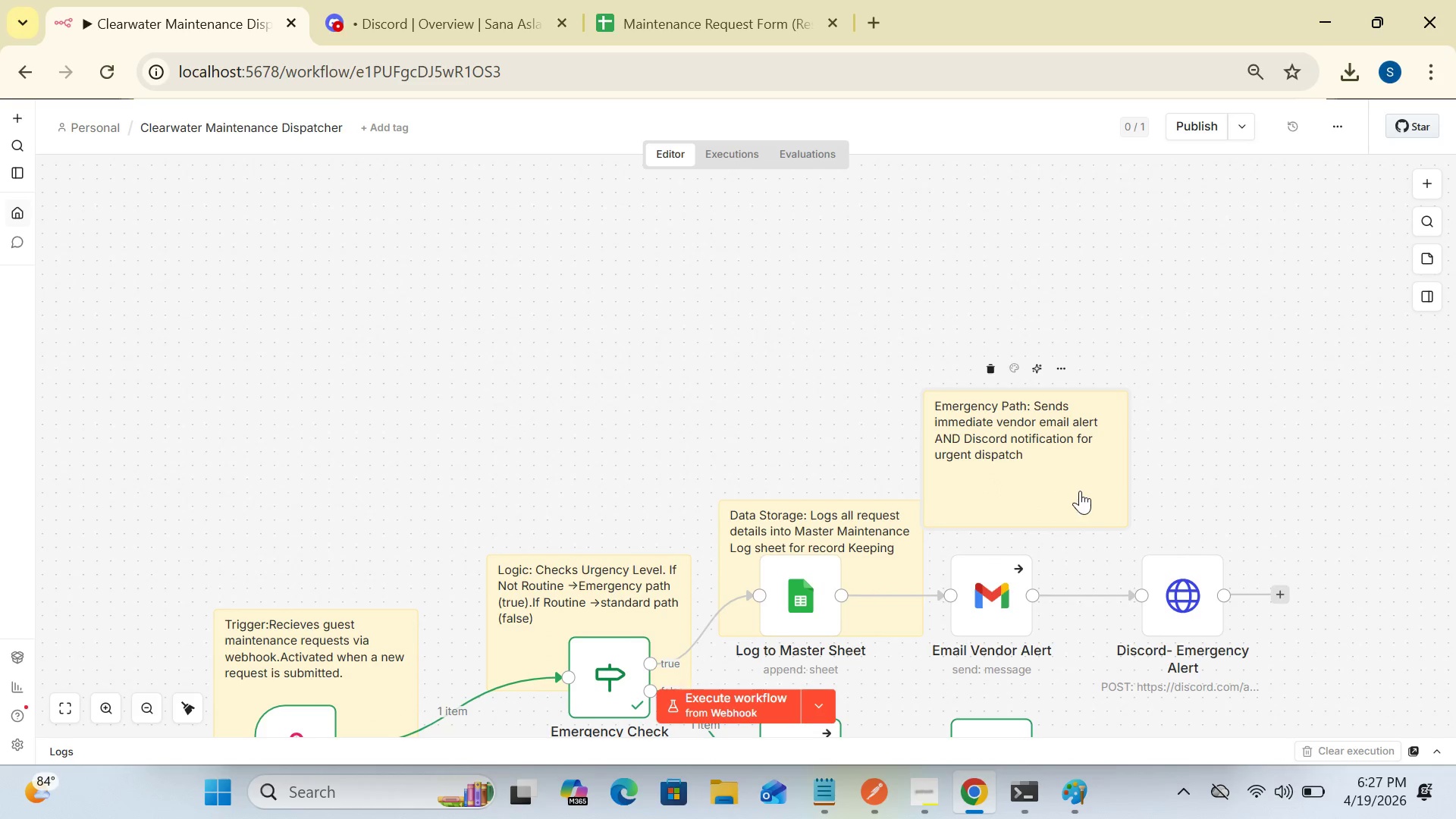 
left_click_drag(start_coordinate=[1073, 493], to_coordinate=[1257, 437])
 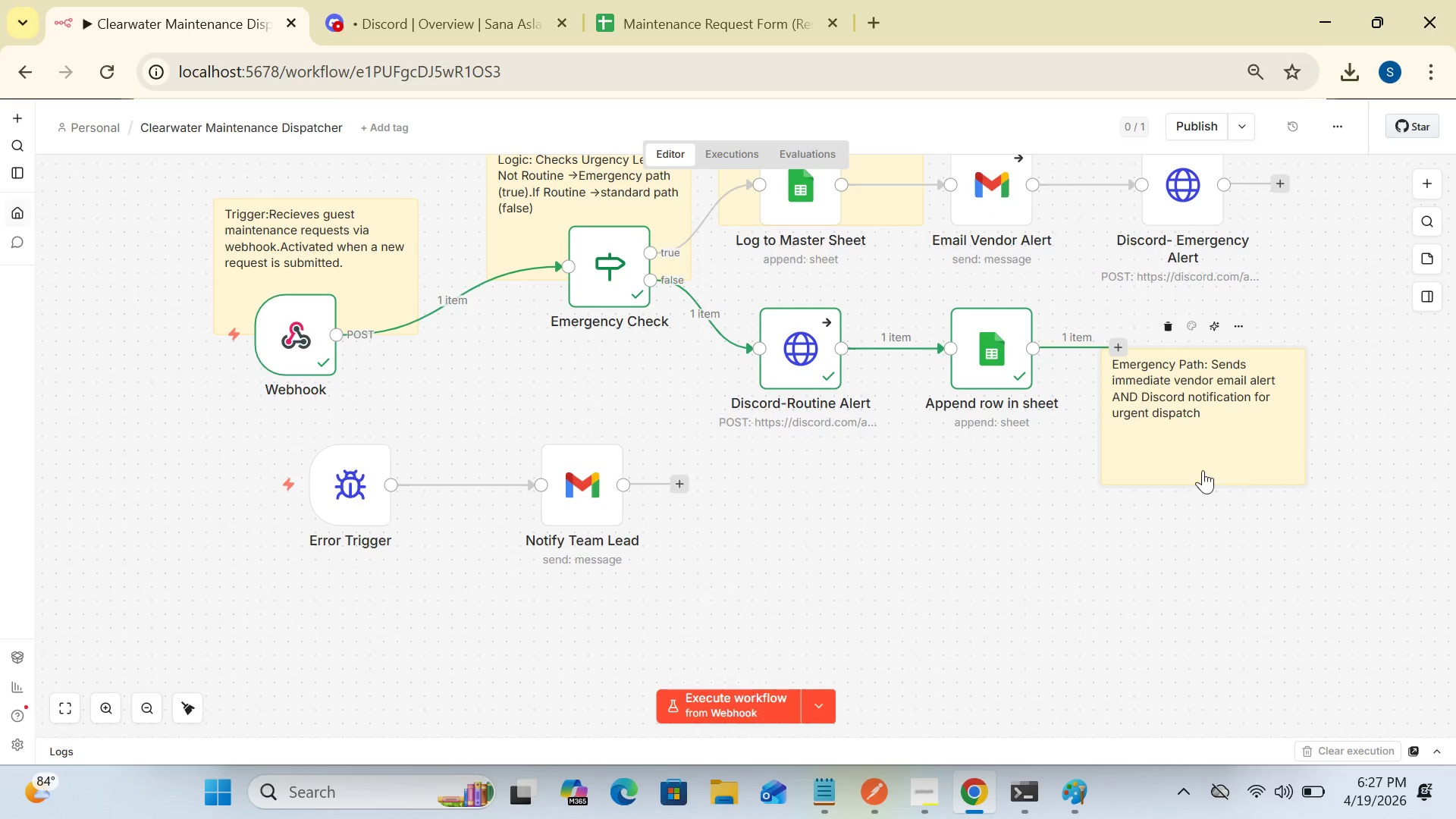 
left_click_drag(start_coordinate=[1199, 469], to_coordinate=[1148, 589])
 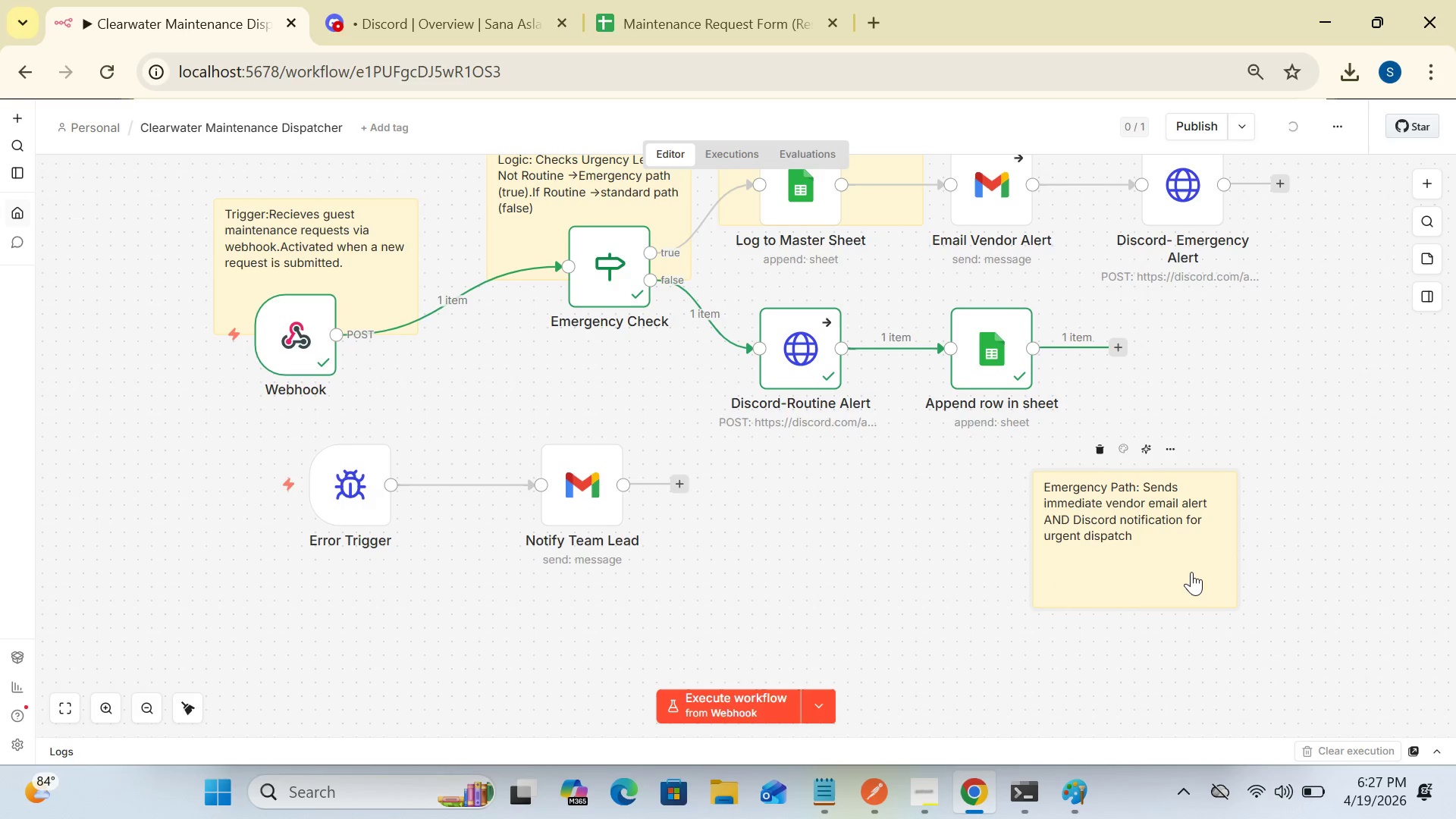 
left_click_drag(start_coordinate=[1191, 572], to_coordinate=[1311, 228])
 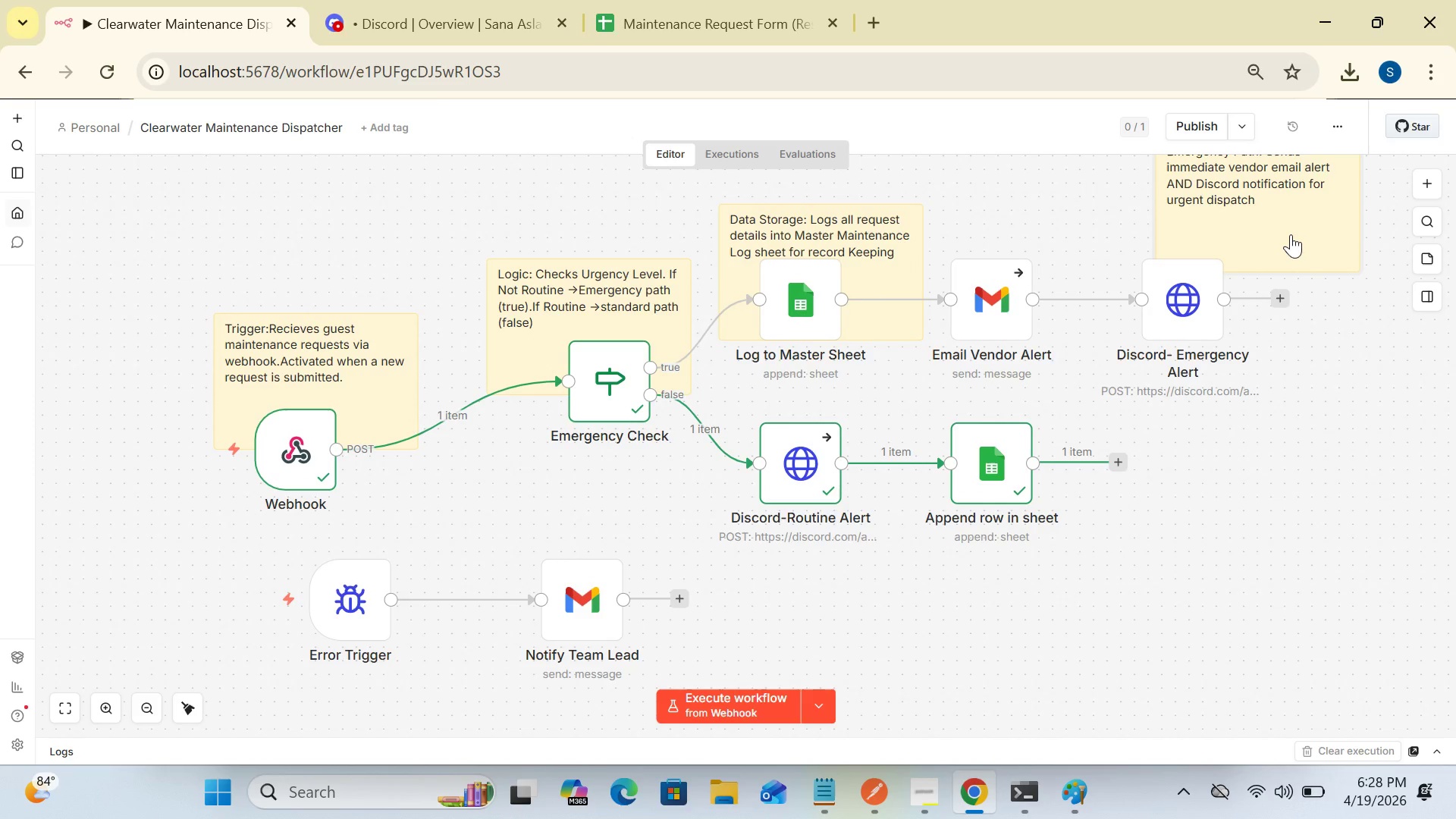 
left_click_drag(start_coordinate=[1291, 234], to_coordinate=[1169, 280])
 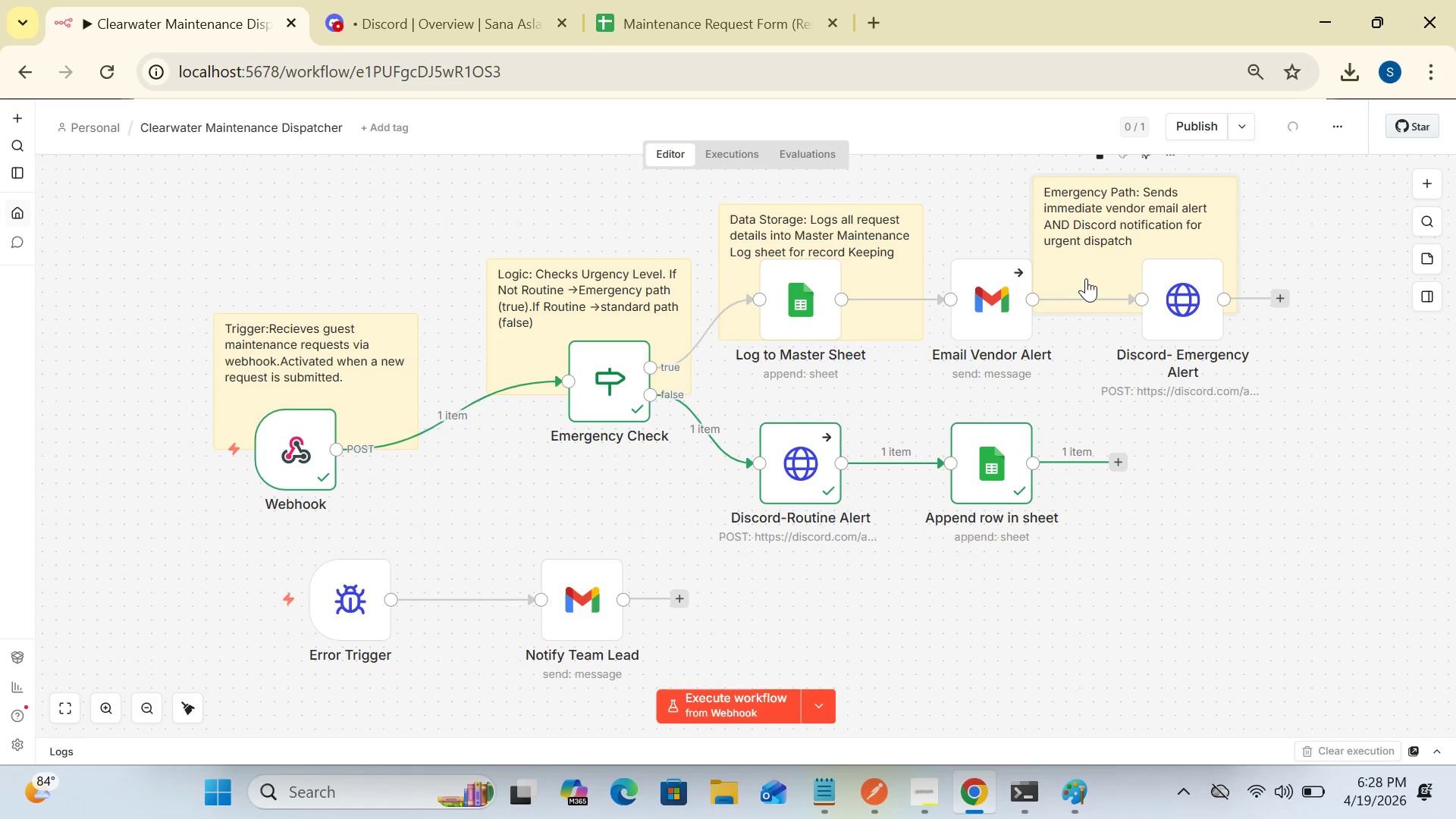 
left_click_drag(start_coordinate=[1095, 263], to_coordinate=[1072, 269])
 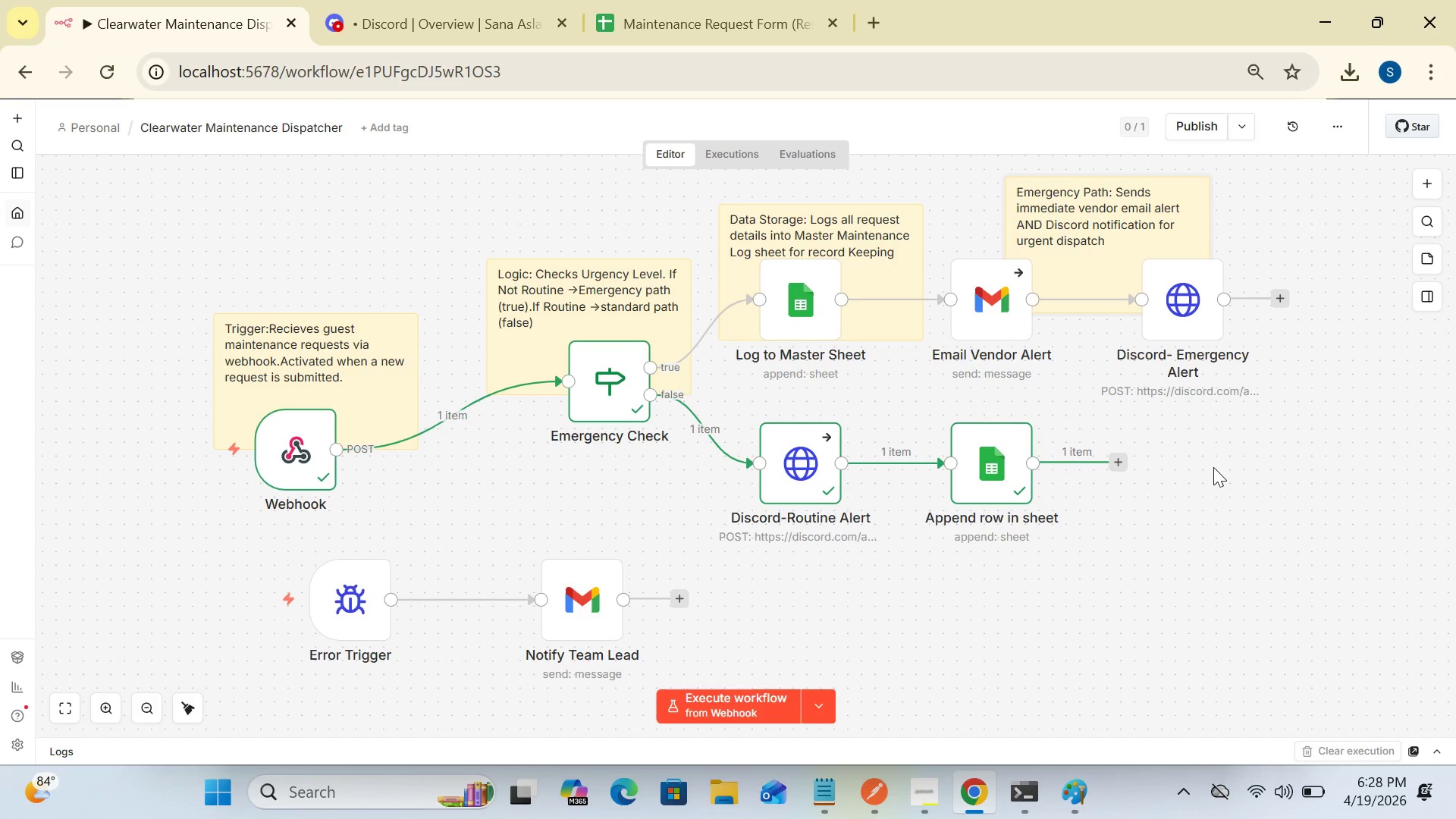 
wait(32.03)
 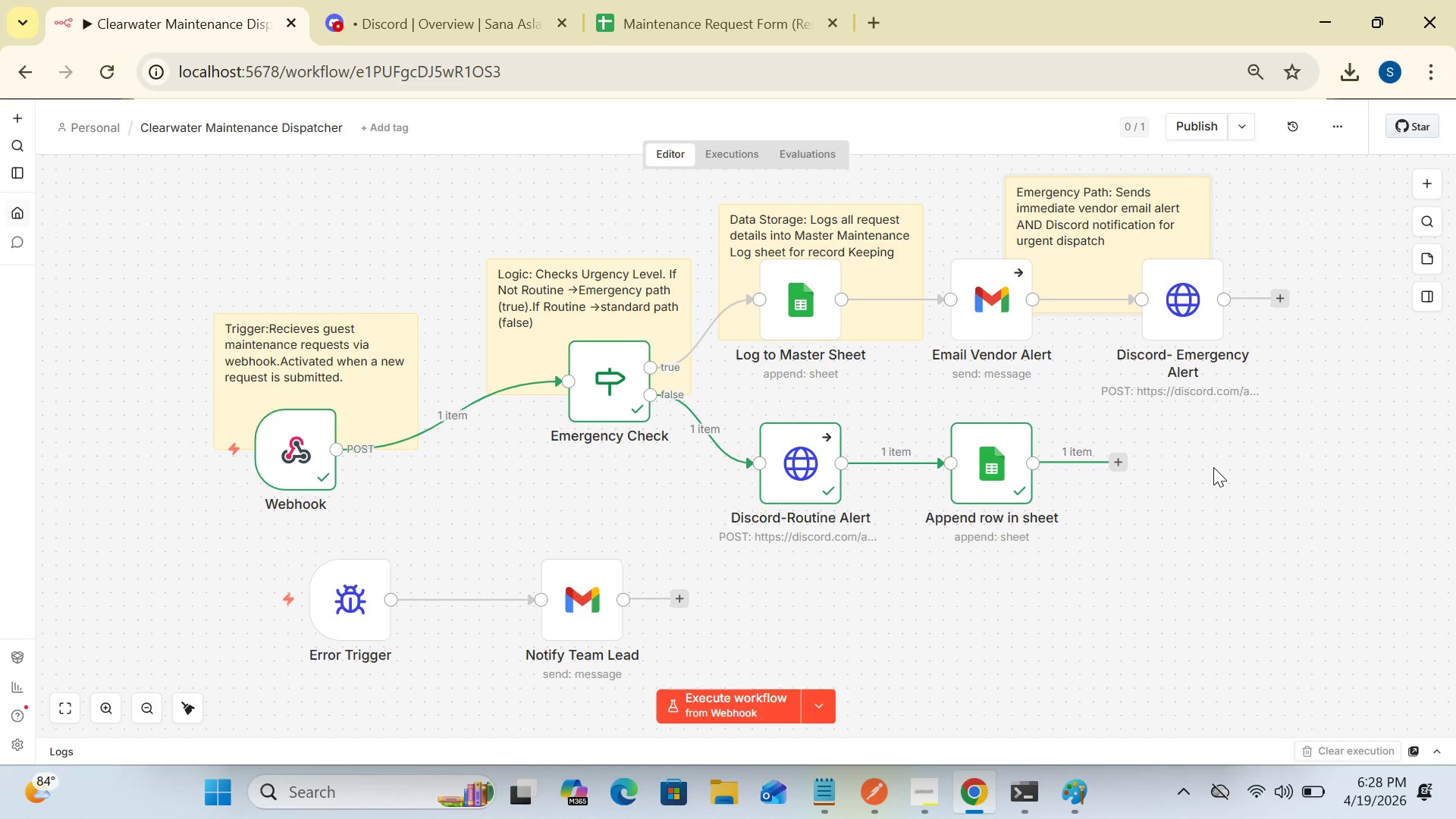 
left_click([1234, 465])
 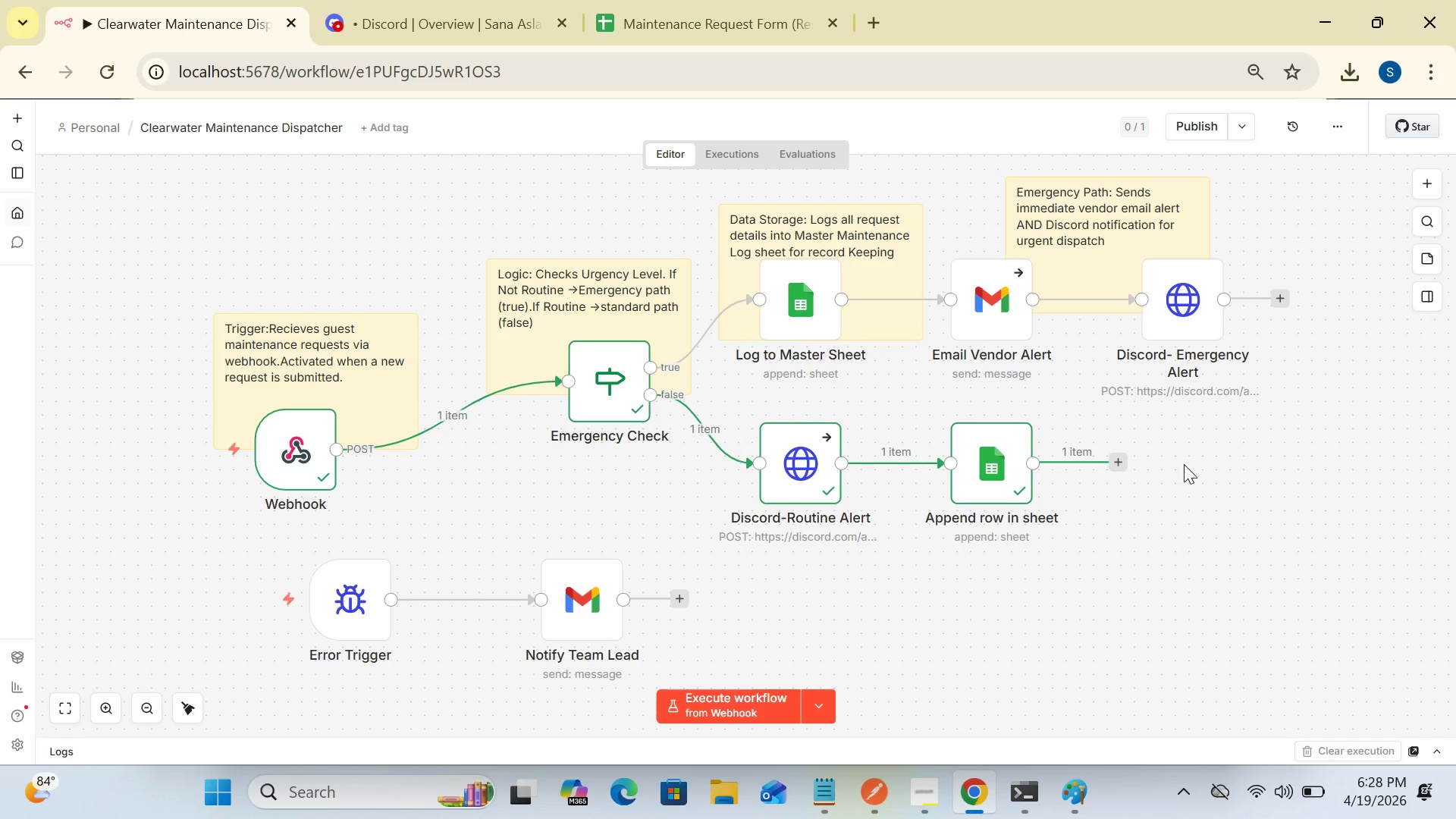 
left_click([1184, 464])
 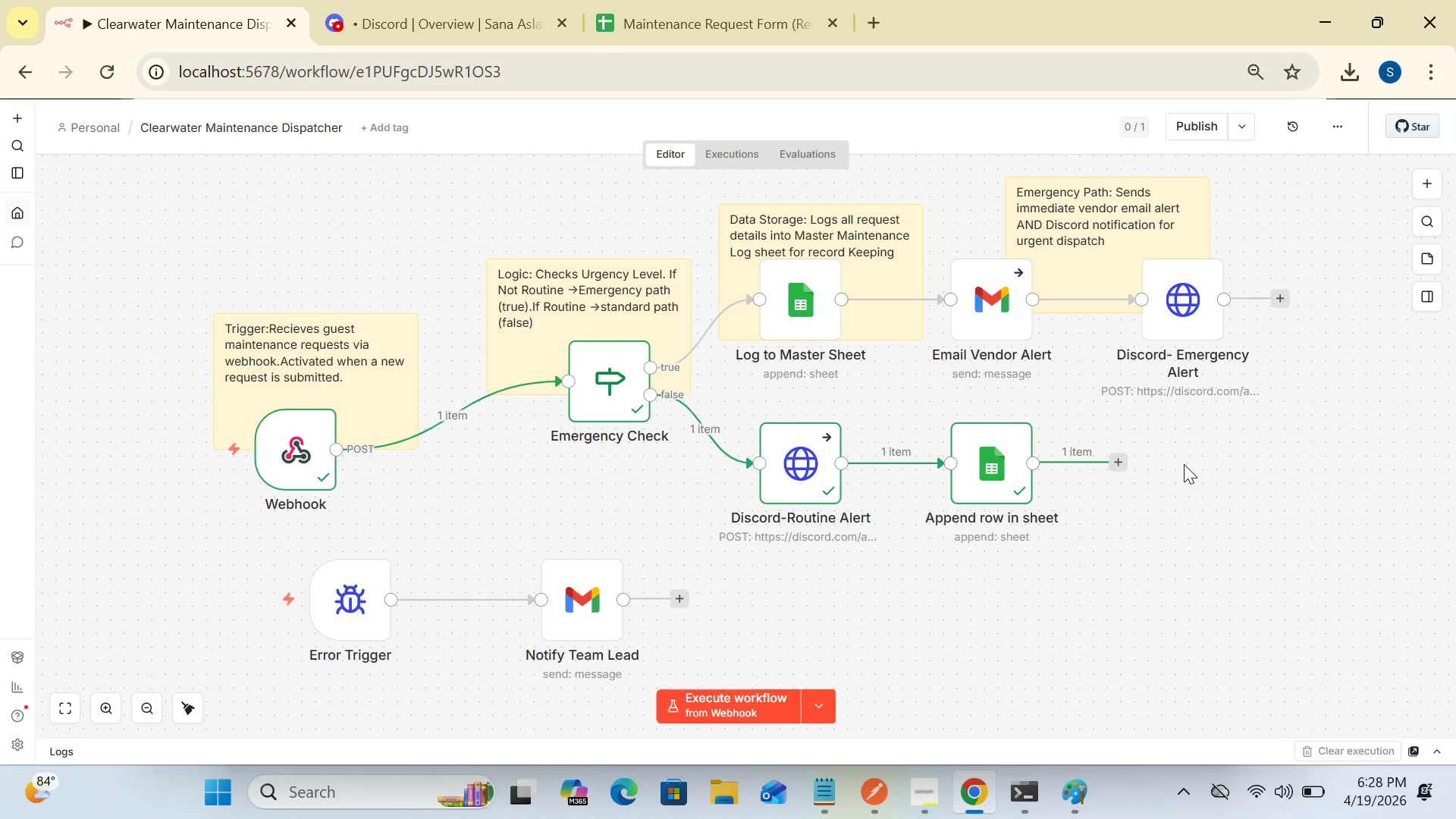 
right_click([1184, 464])
 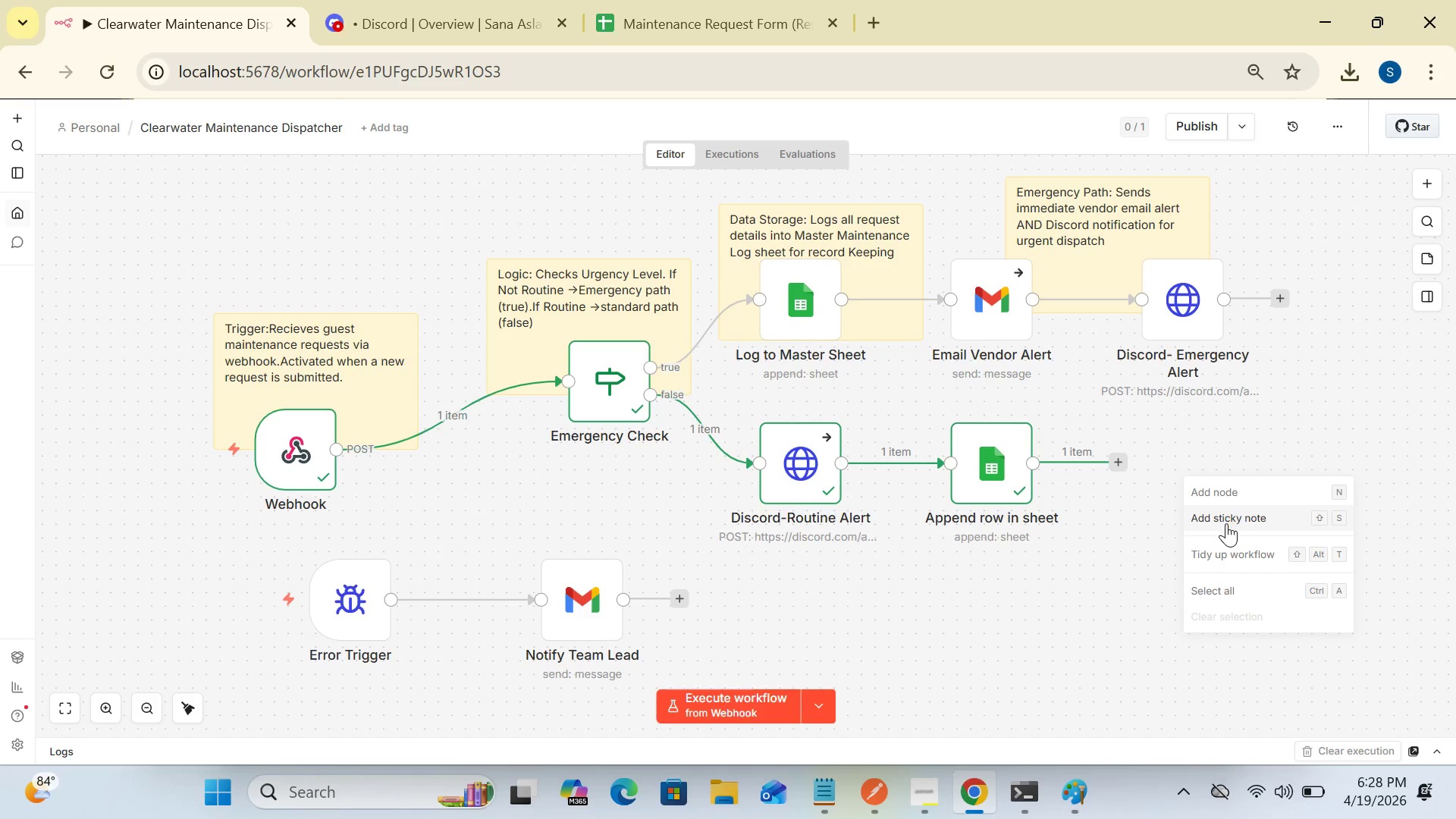 
left_click([1226, 523])
 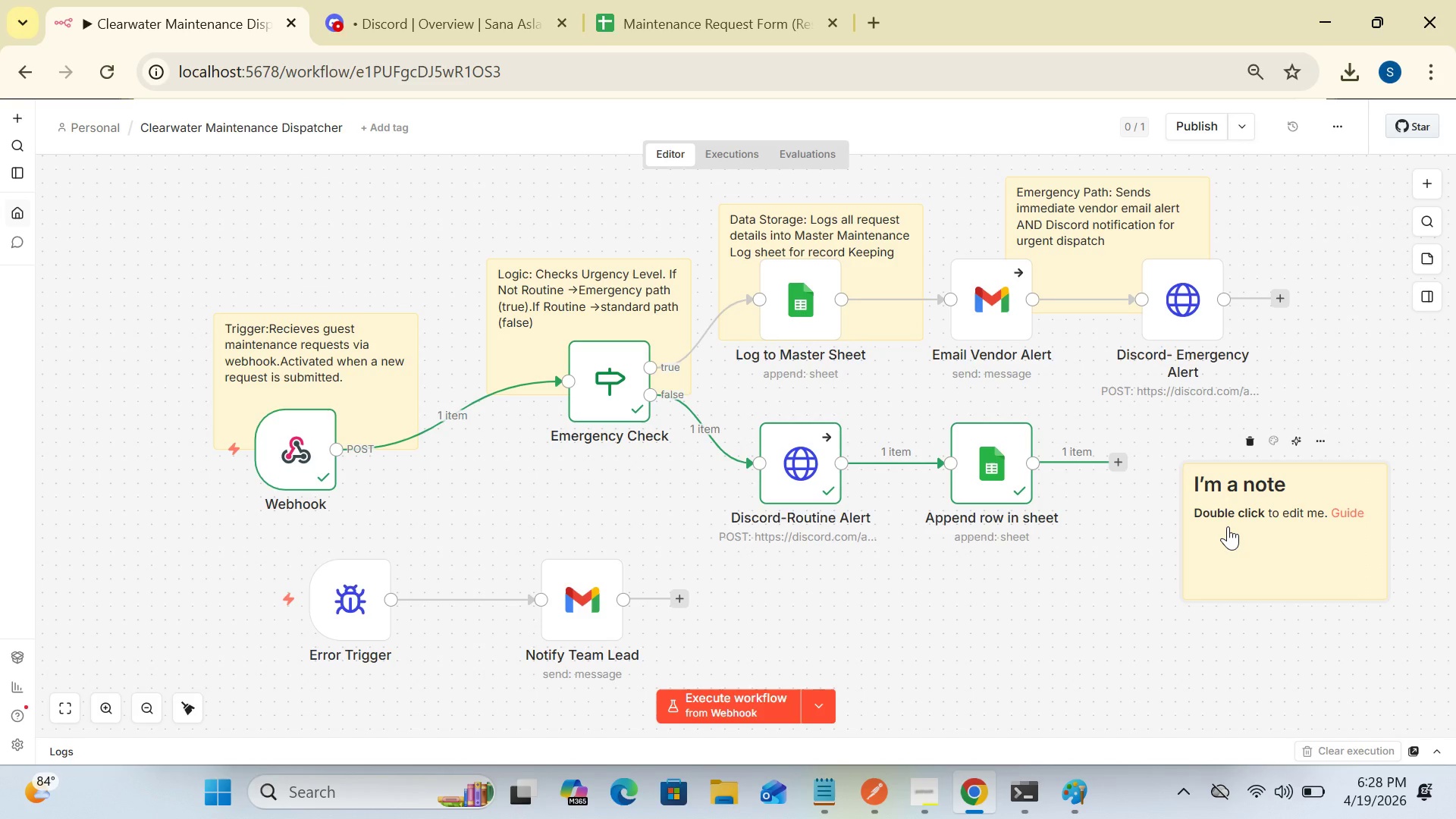 
double_click([1228, 526])
 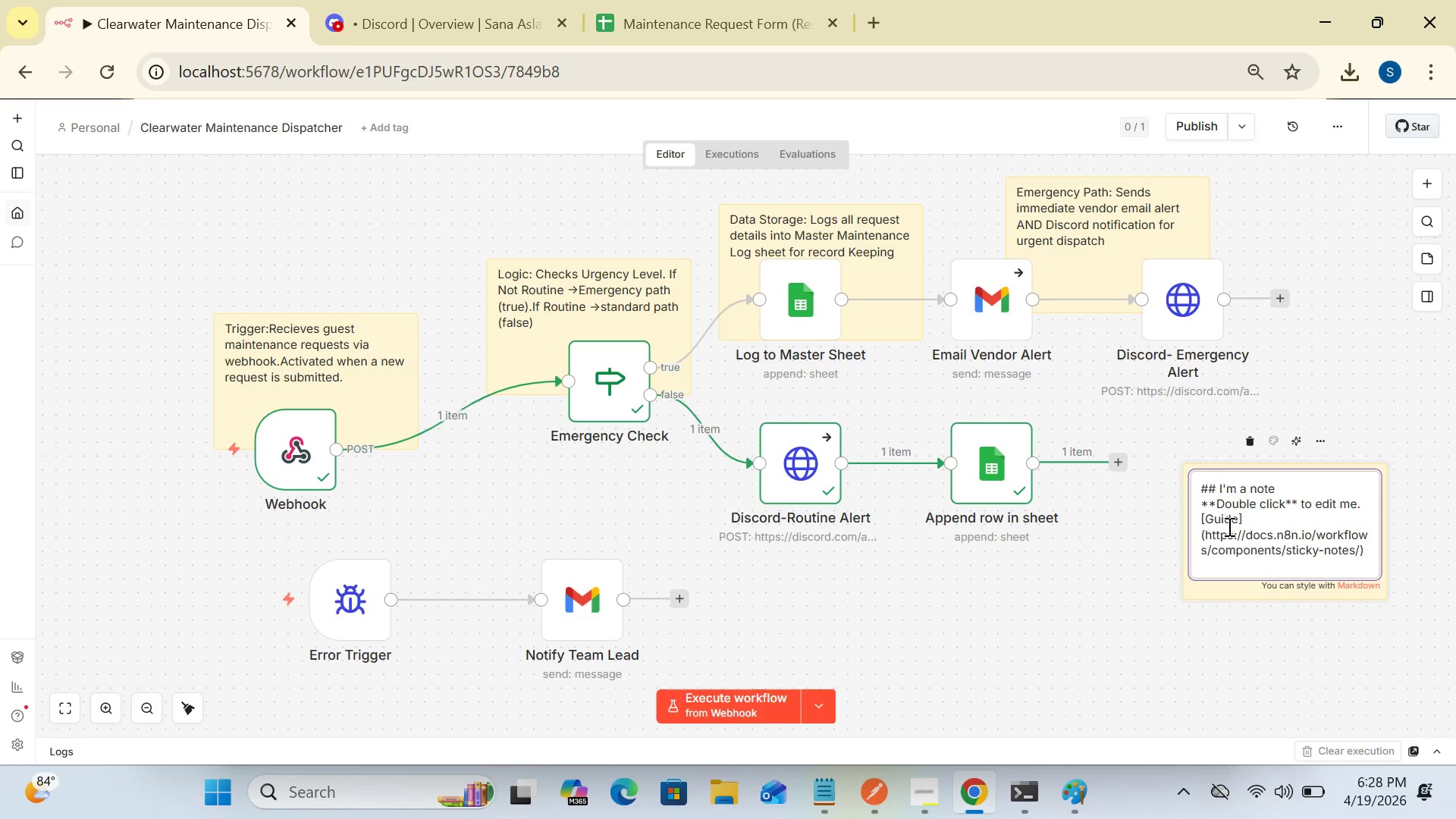 
left_click([1228, 526])
 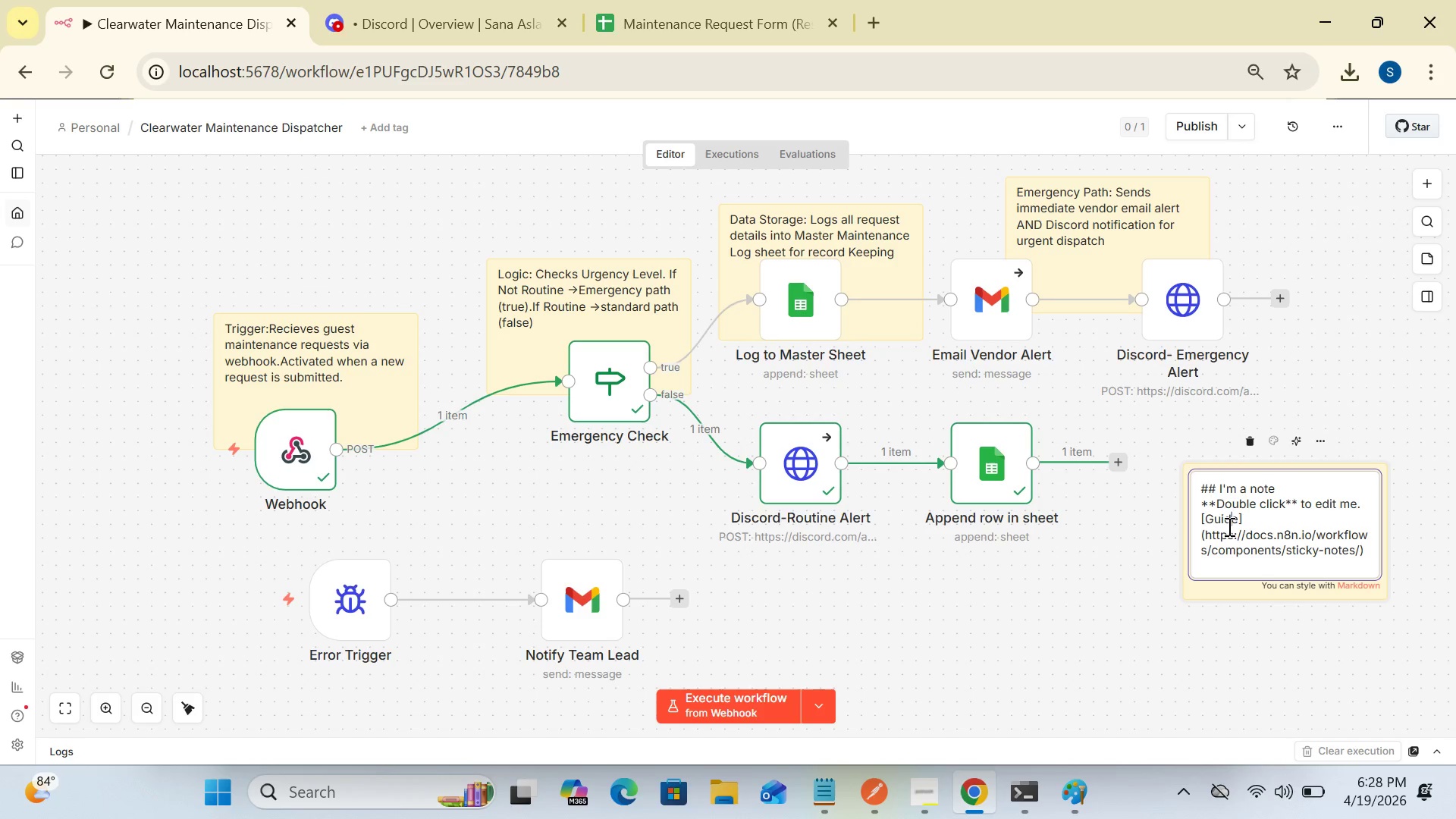 
key(Control+A)
 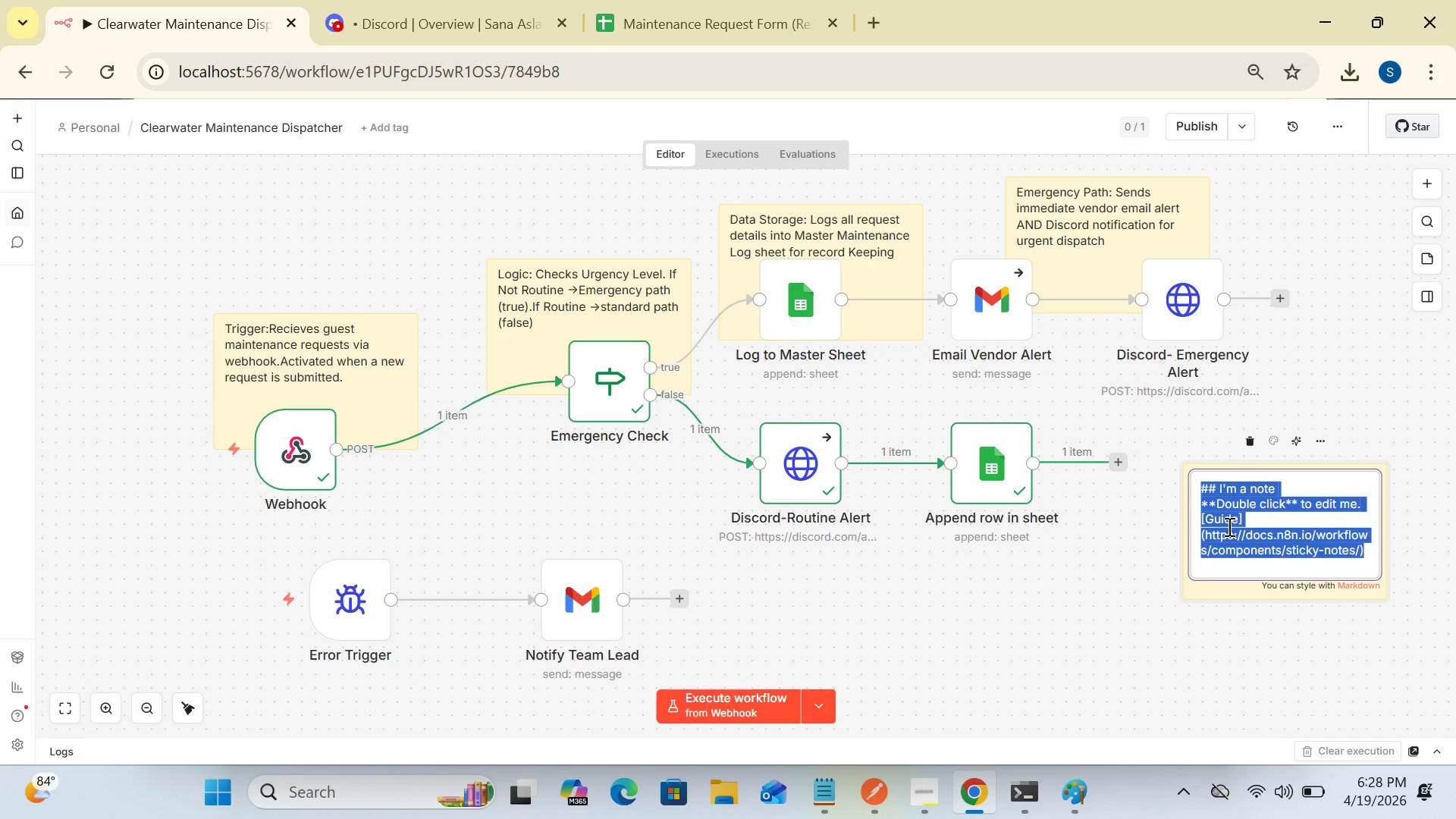 
key(Delete)
 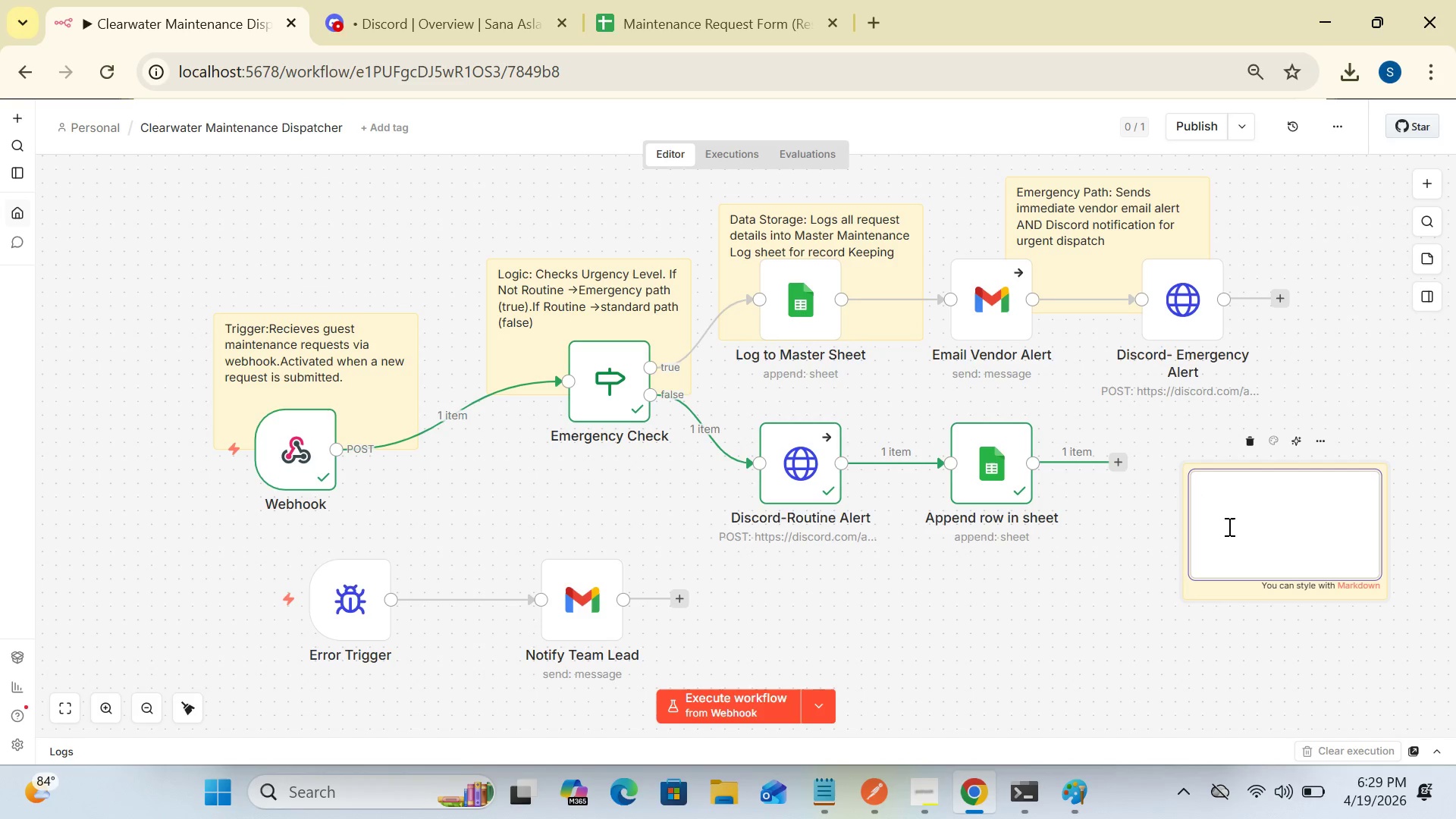 
wait(9.75)
 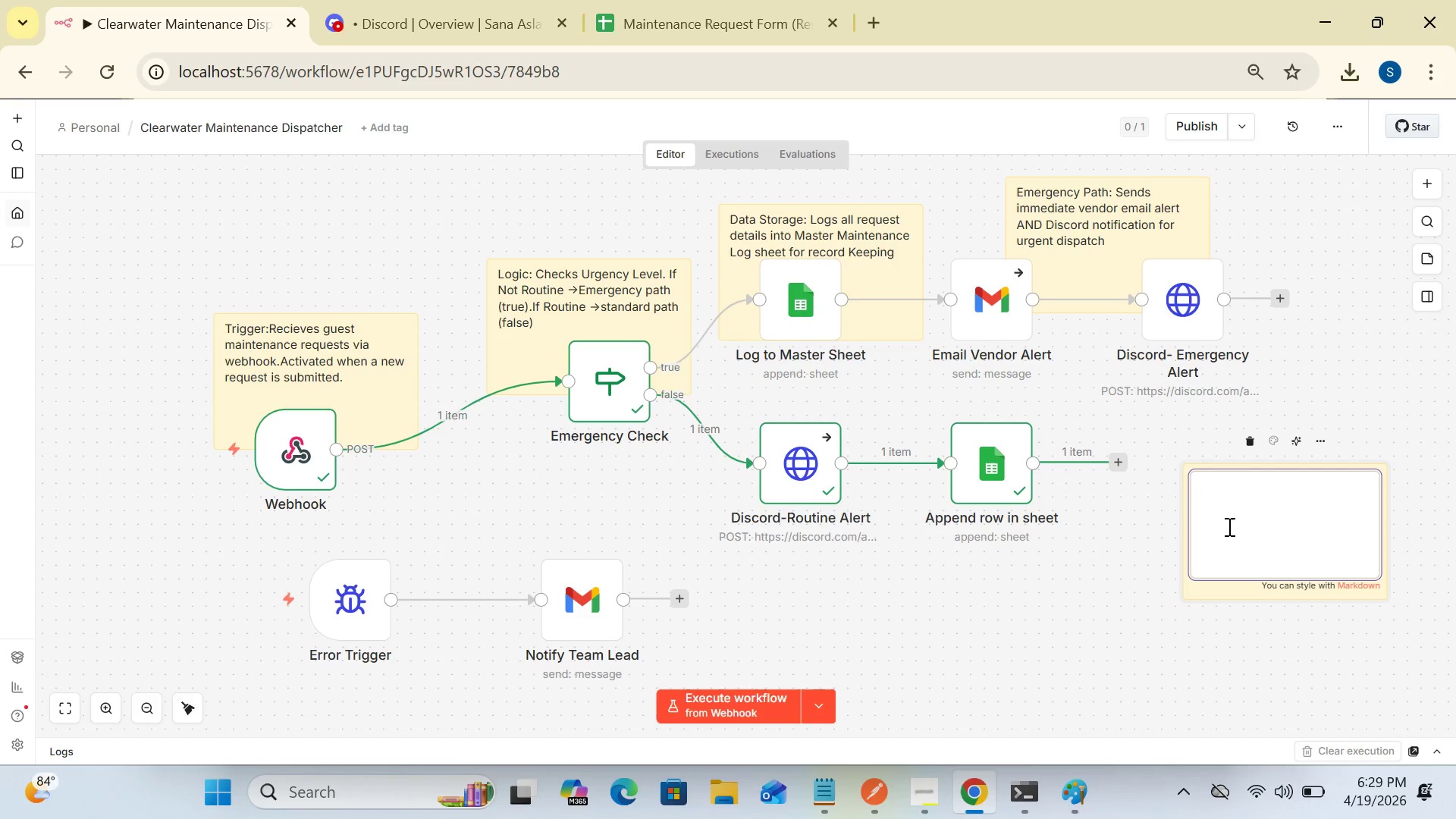 
type(Routine Path:)
 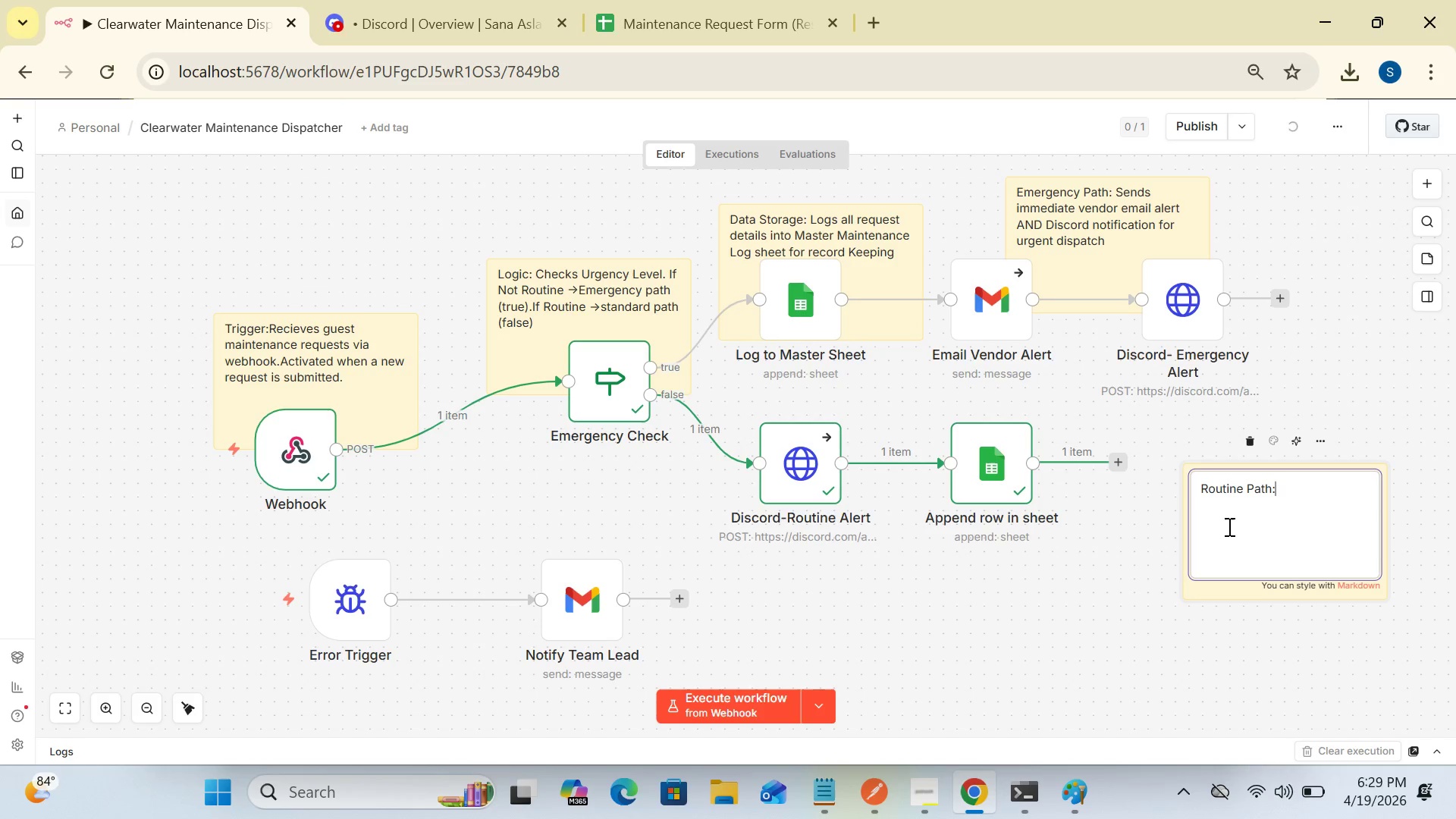 
wait(6.2)
 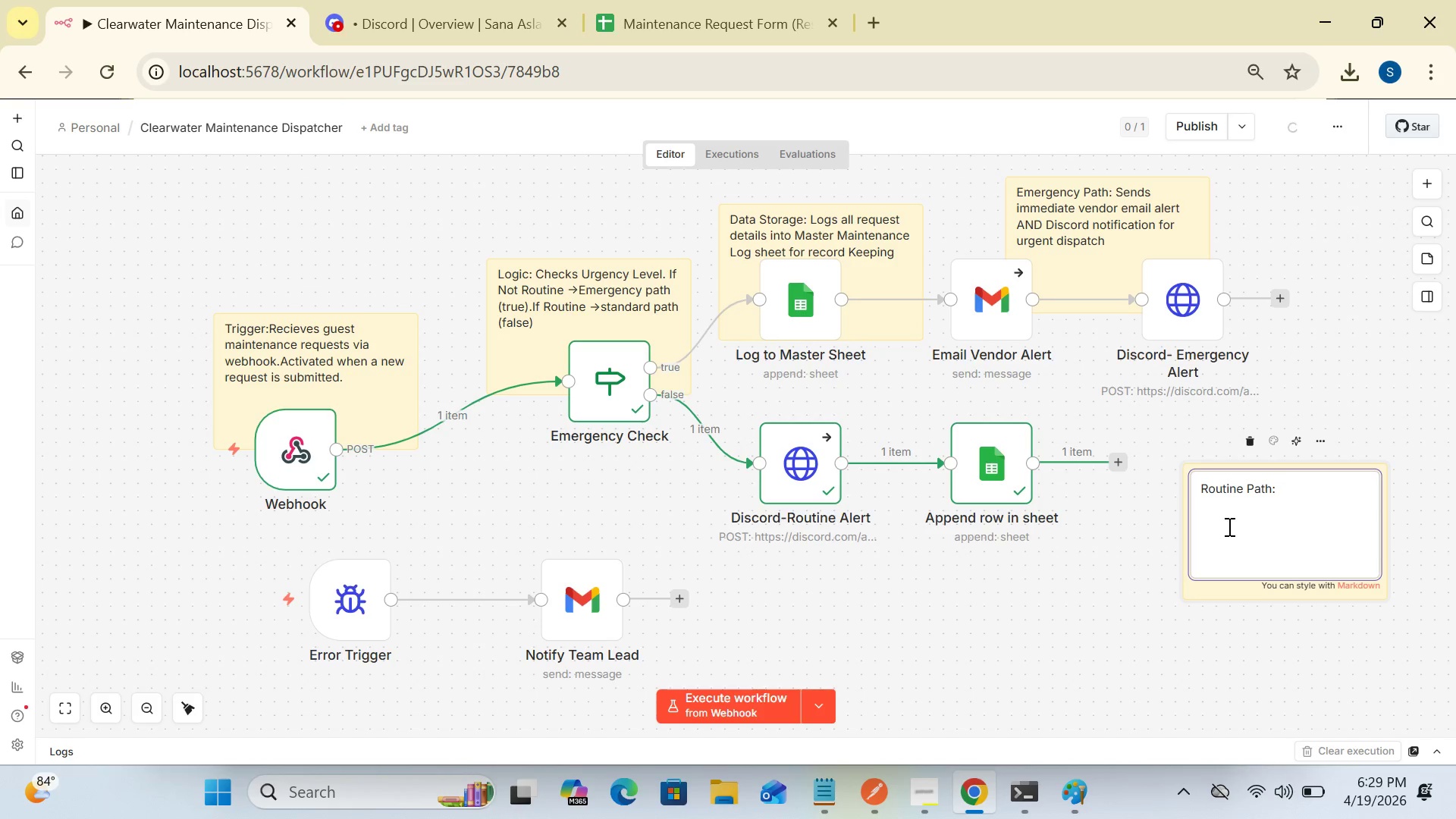 
type( Logs)
 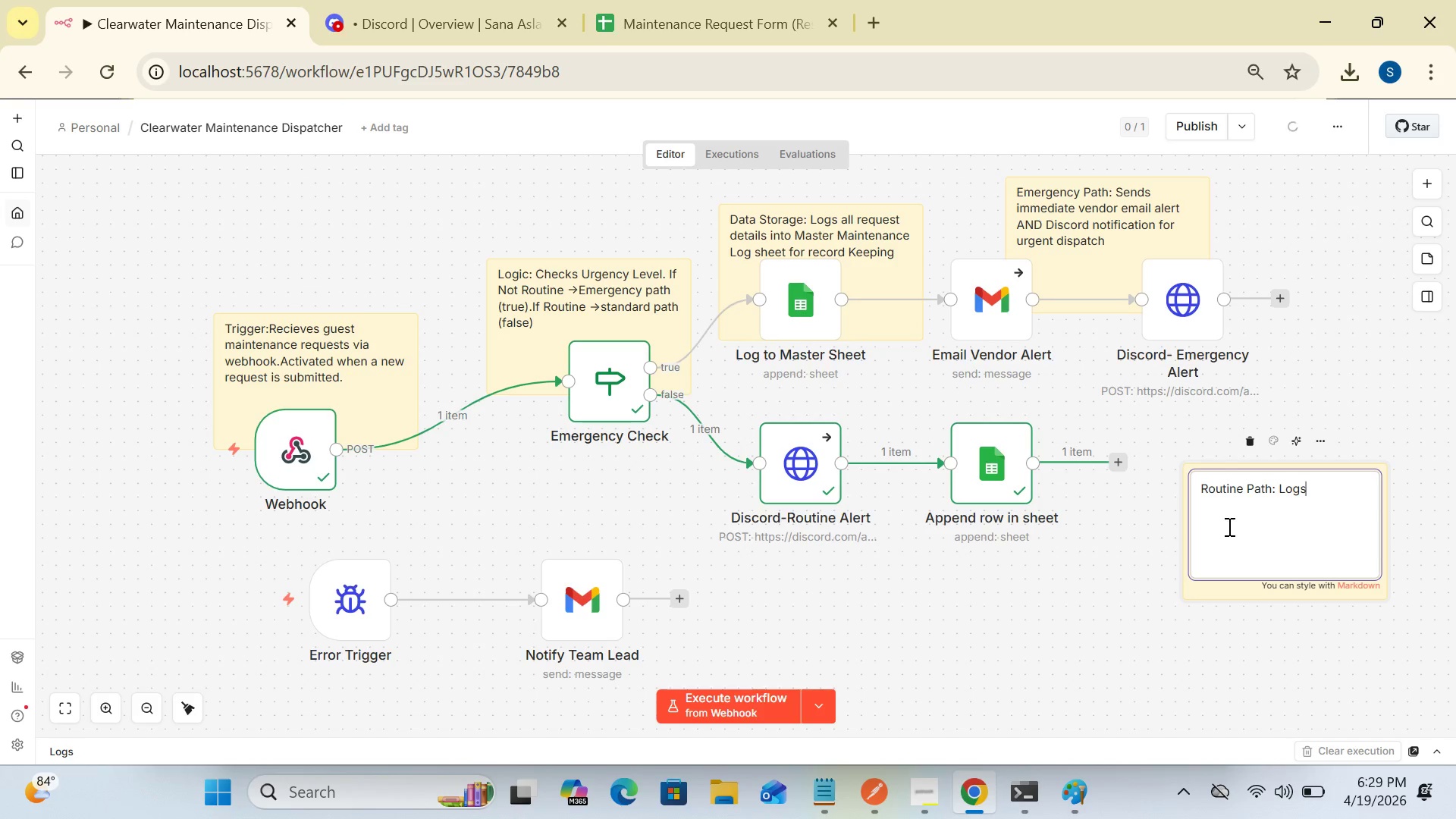 
type( request and sends Discord notification only.No vendor dis[)
key(Backspace)
type(patc)
 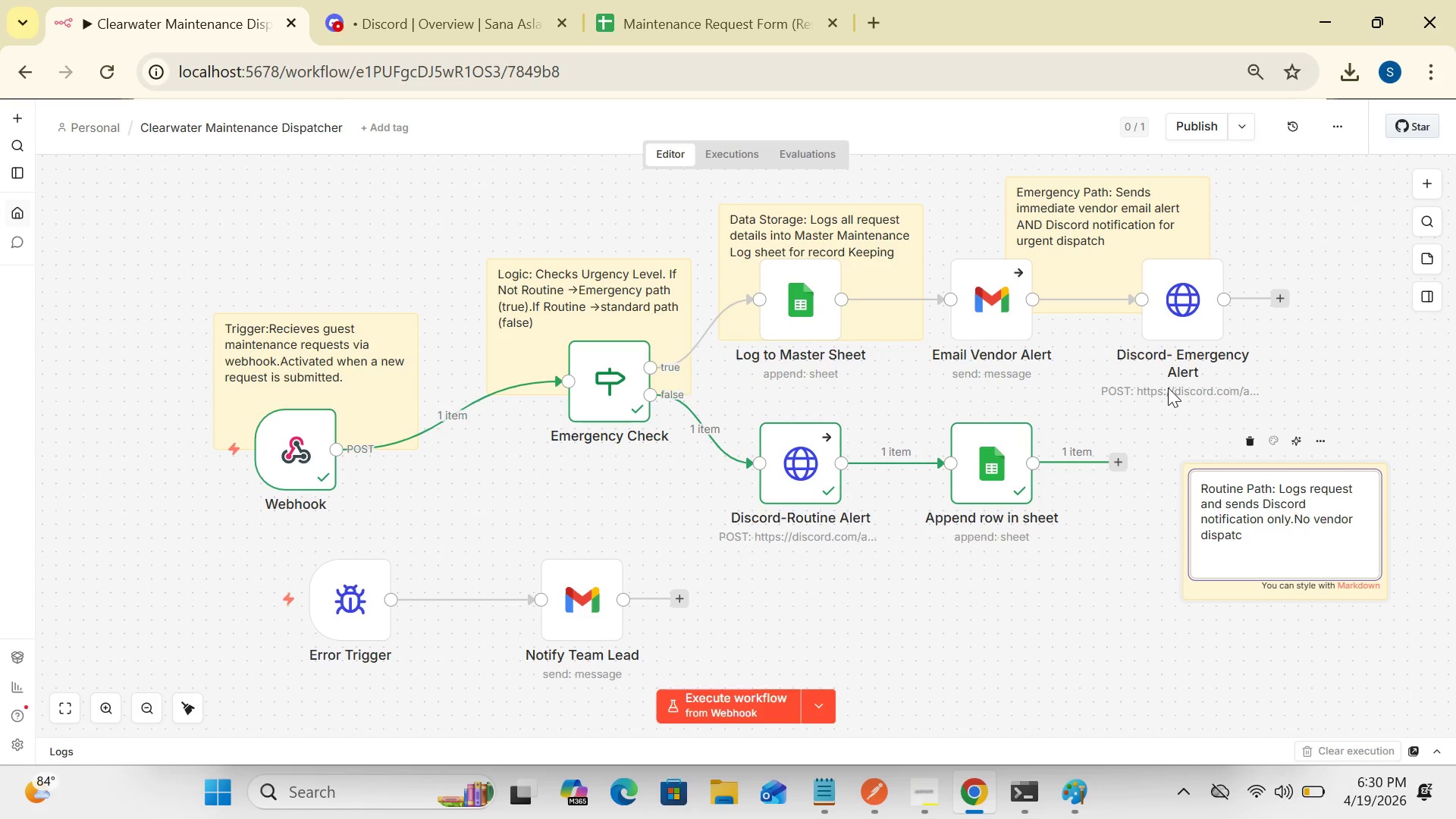 
wait(5.16)
 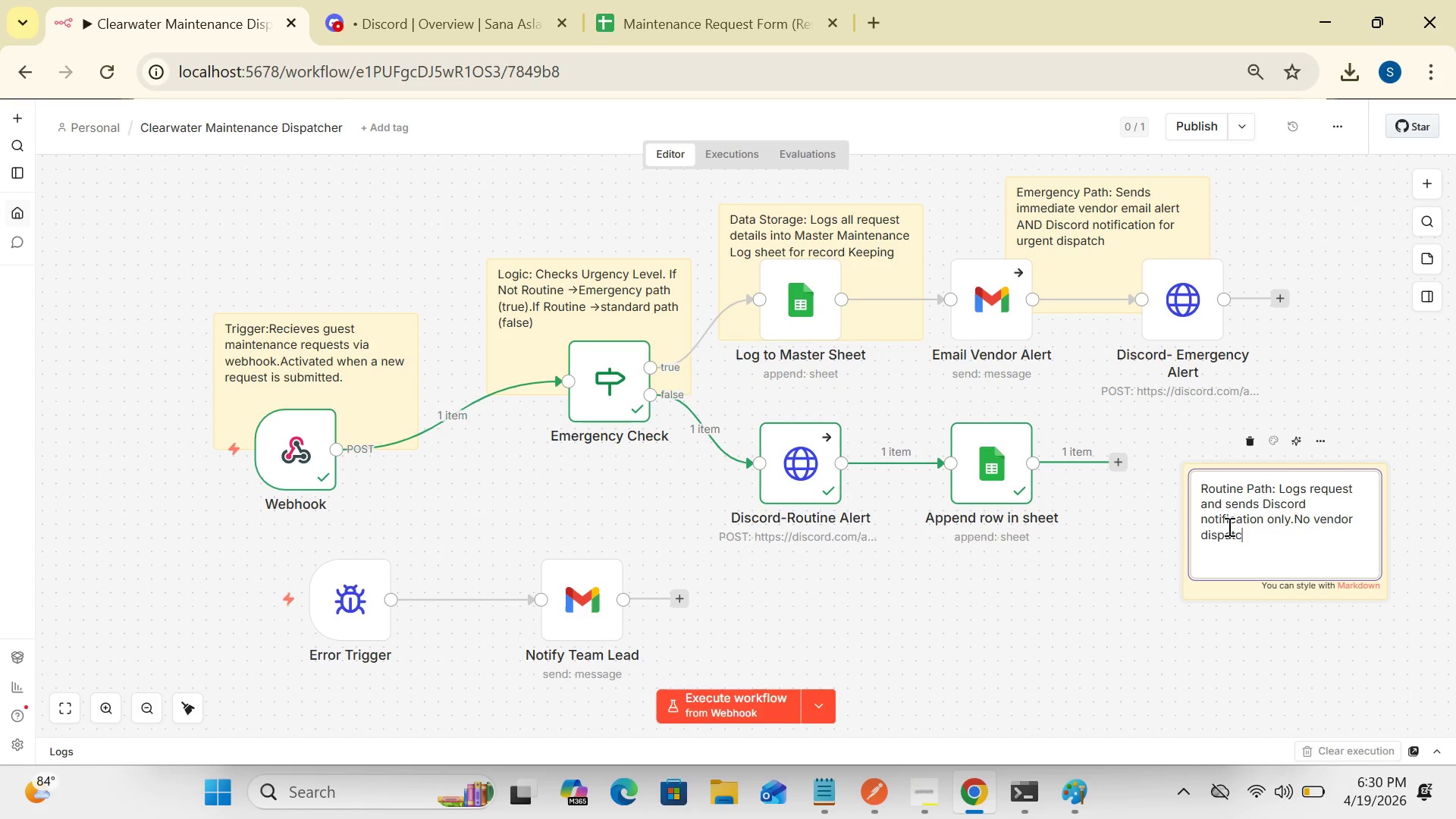 
type(h required)
 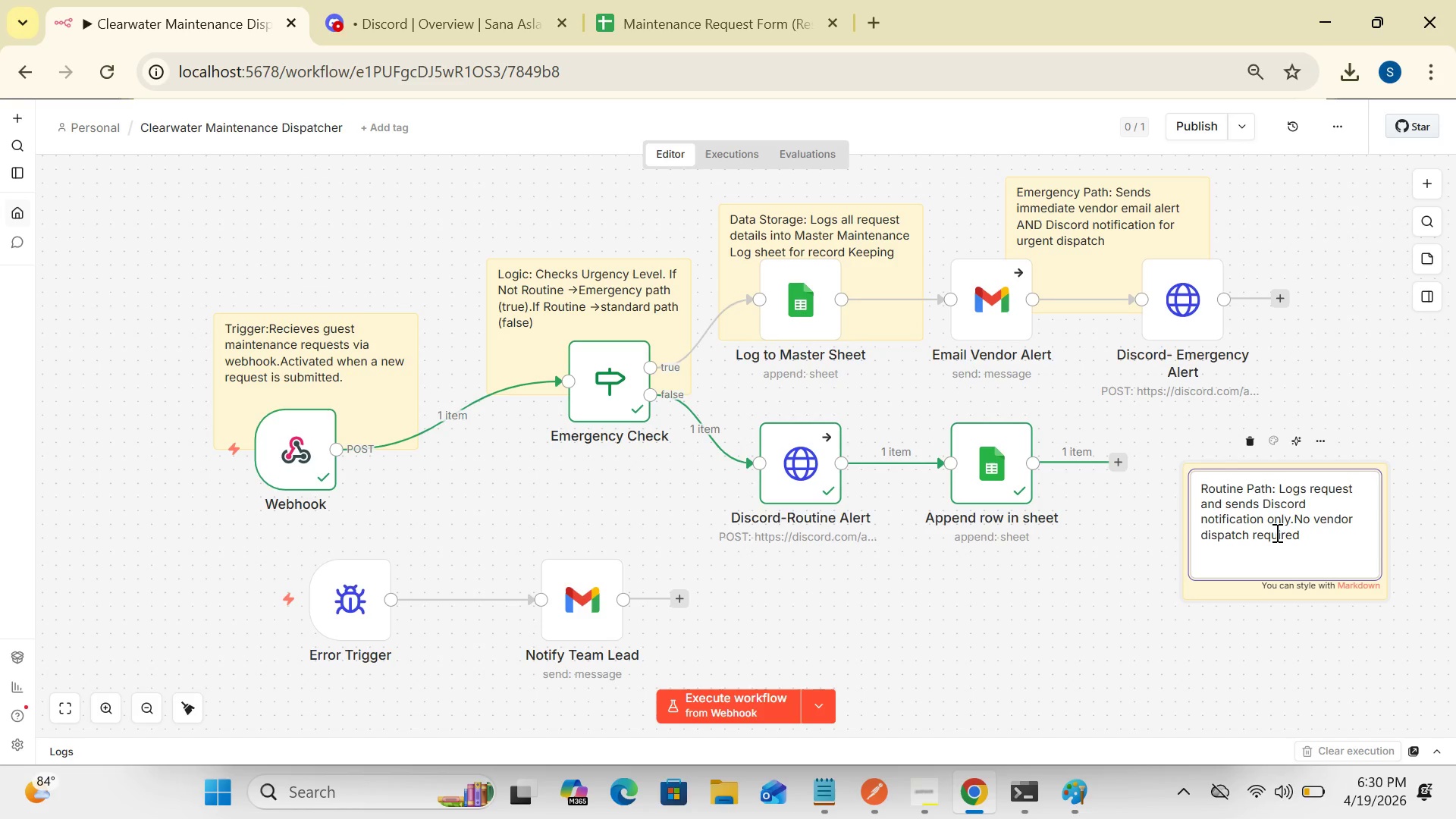 
wait(26.14)
 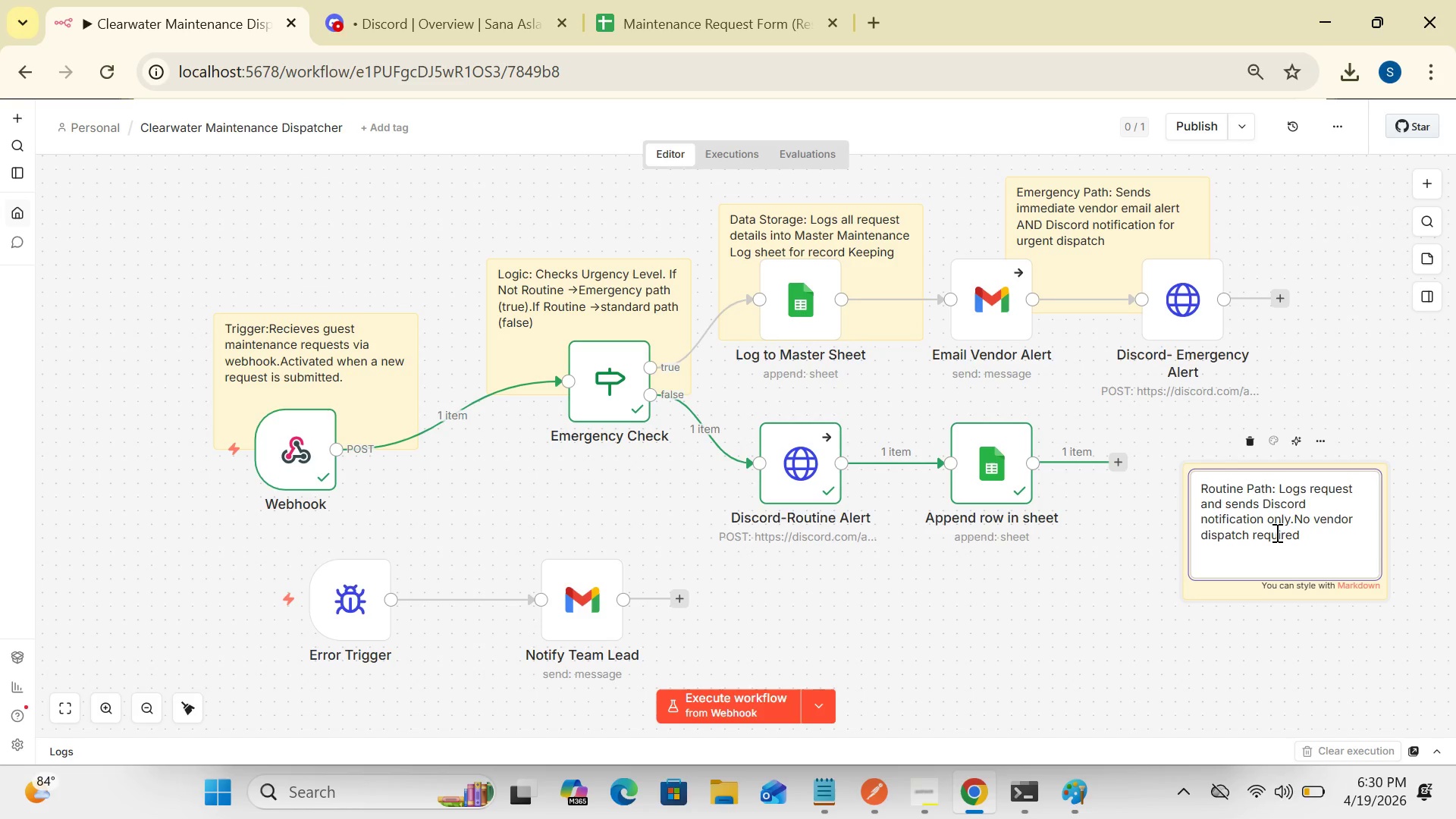 
left_click([1160, 604])
 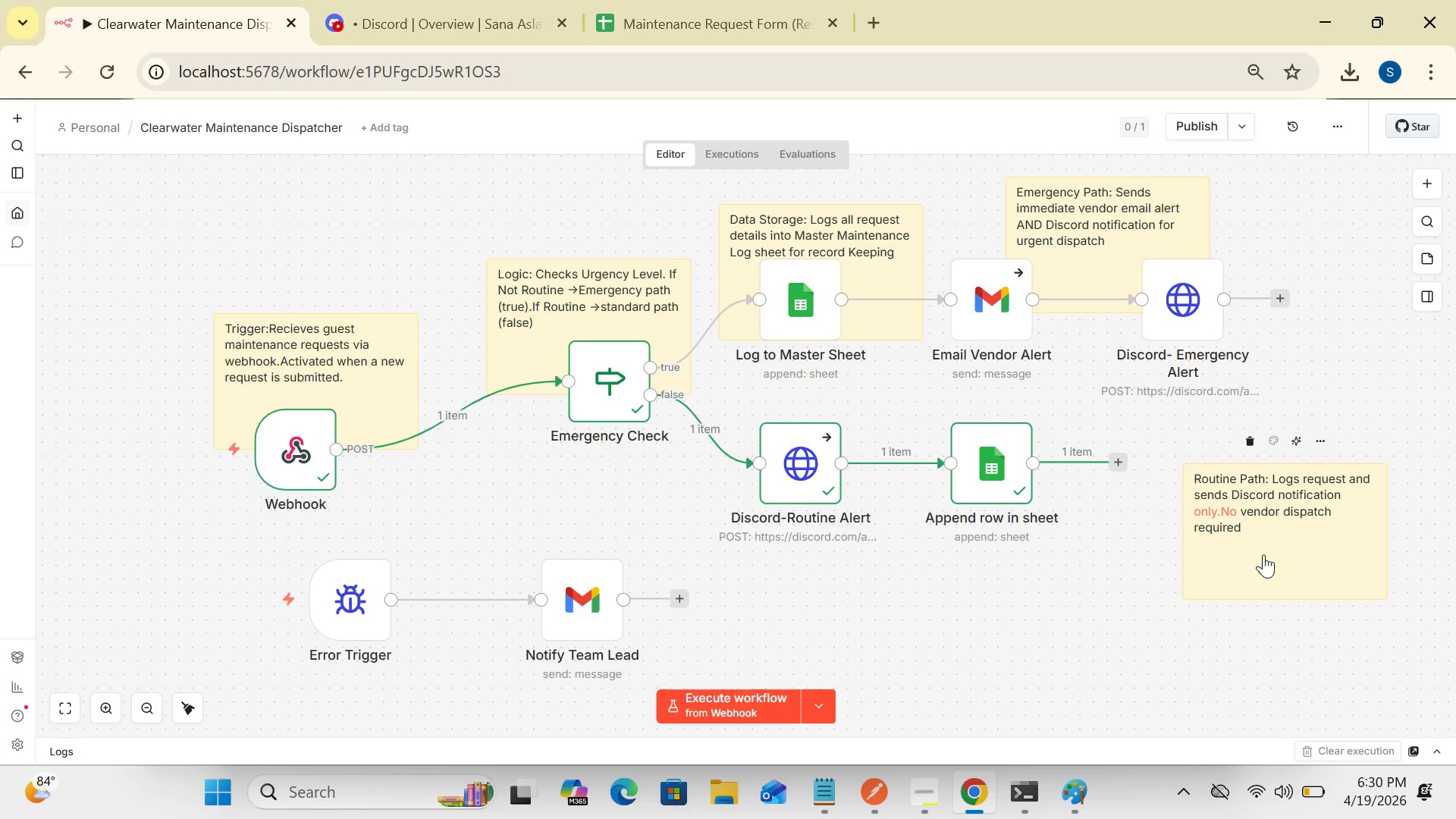 
wait(20.75)
 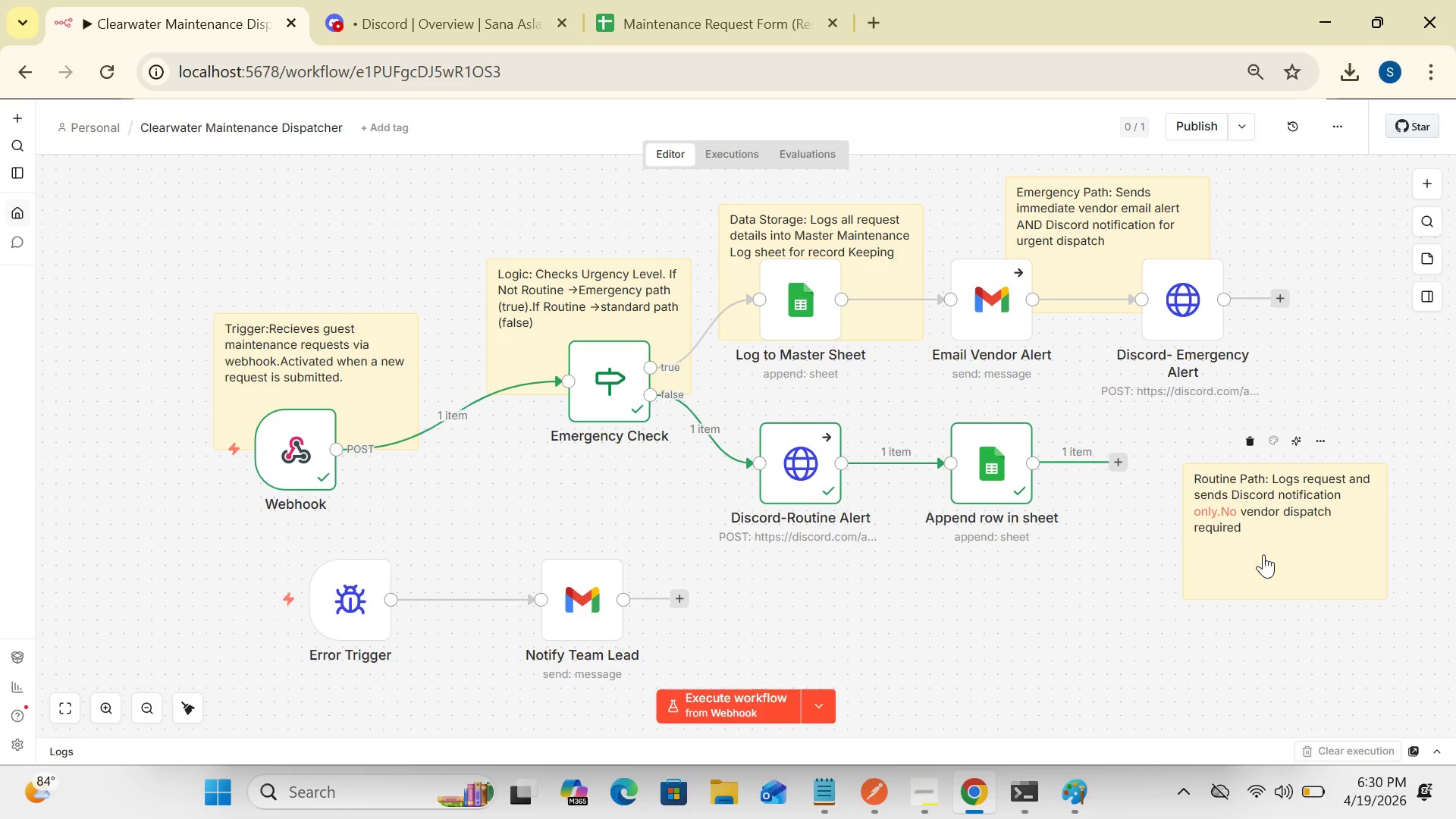 
left_click([1265, 544])
 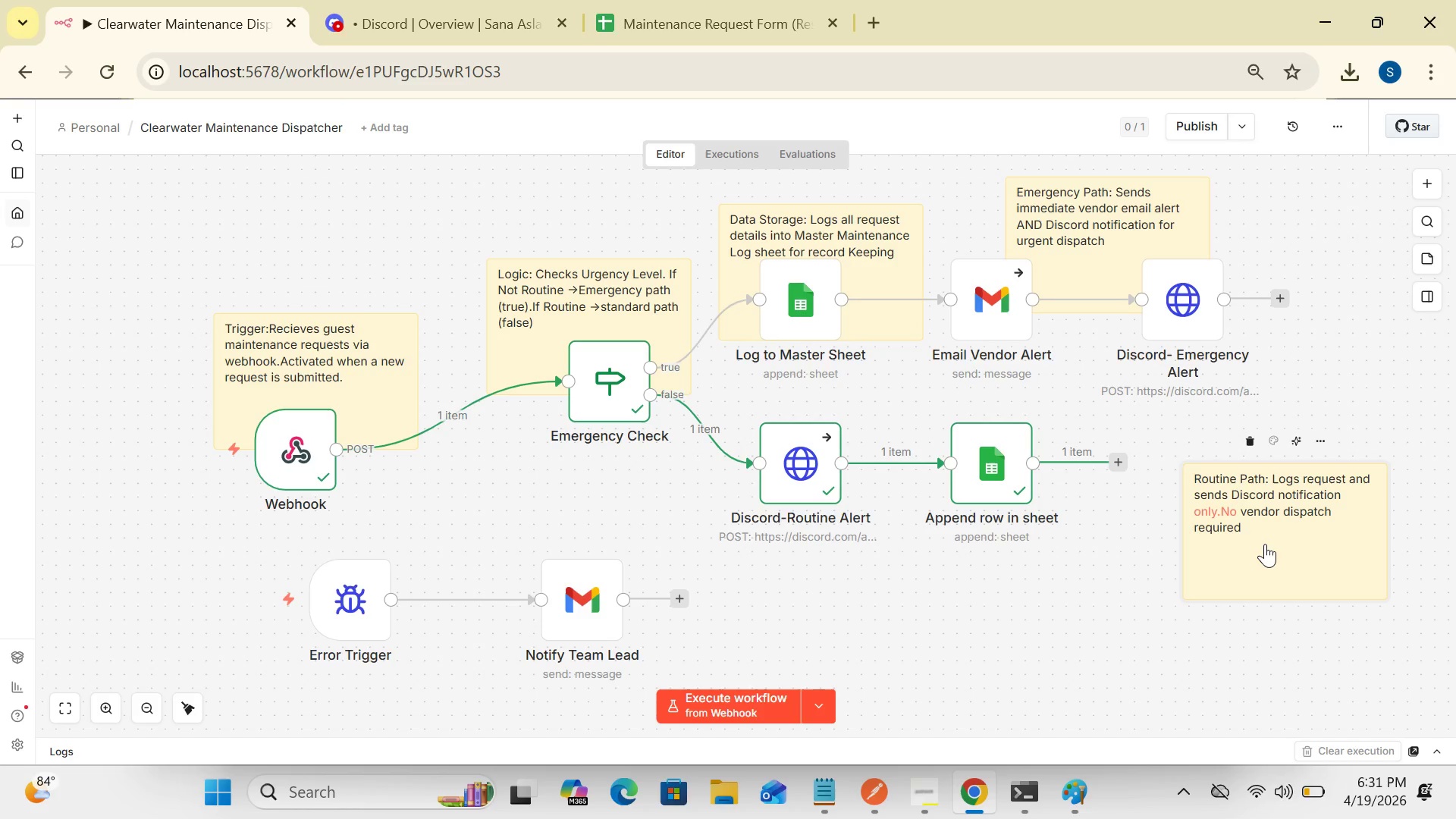 
left_click_drag(start_coordinate=[1265, 544], to_coordinate=[1222, 495])
 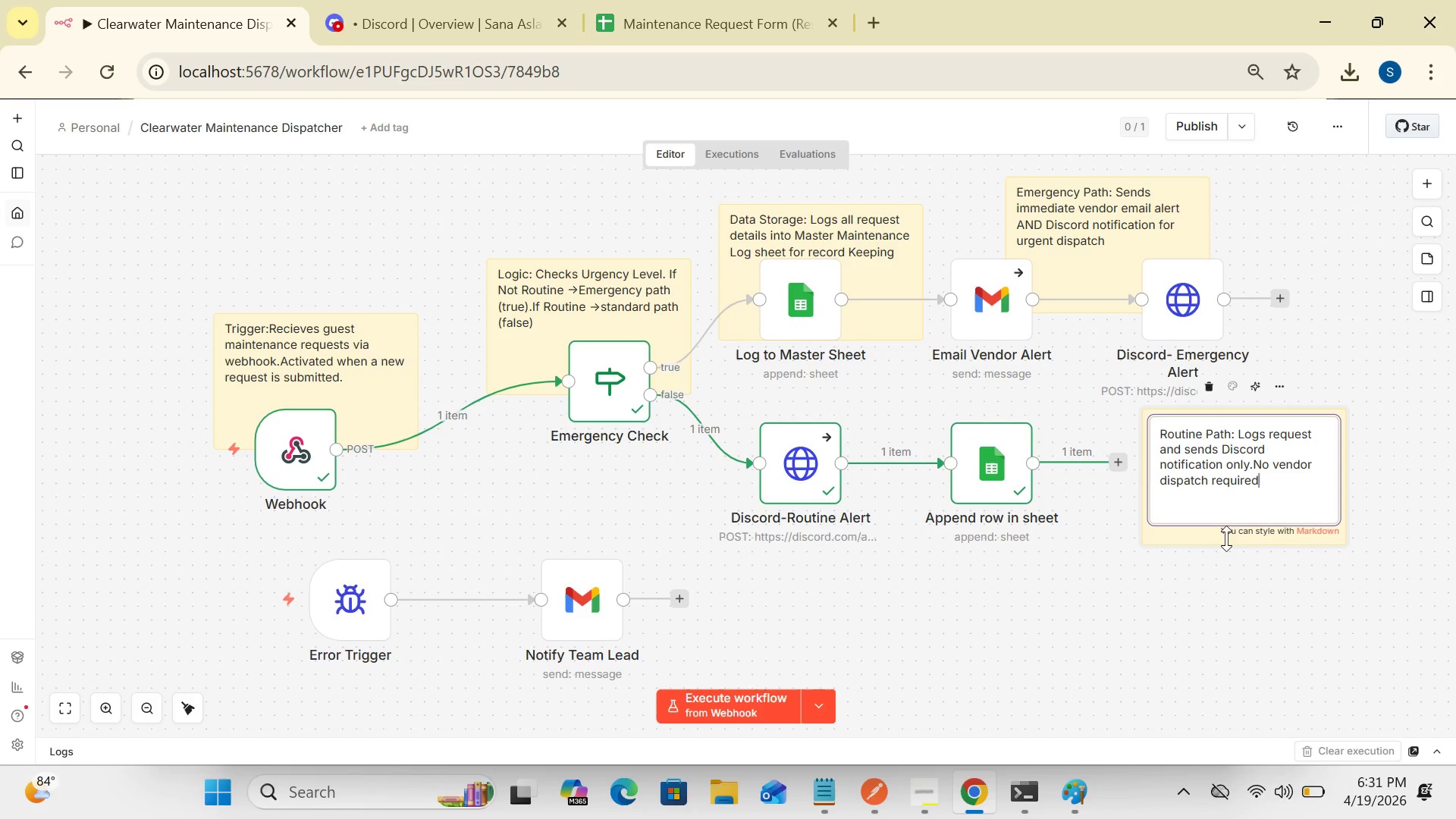 
left_click([1194, 570])
 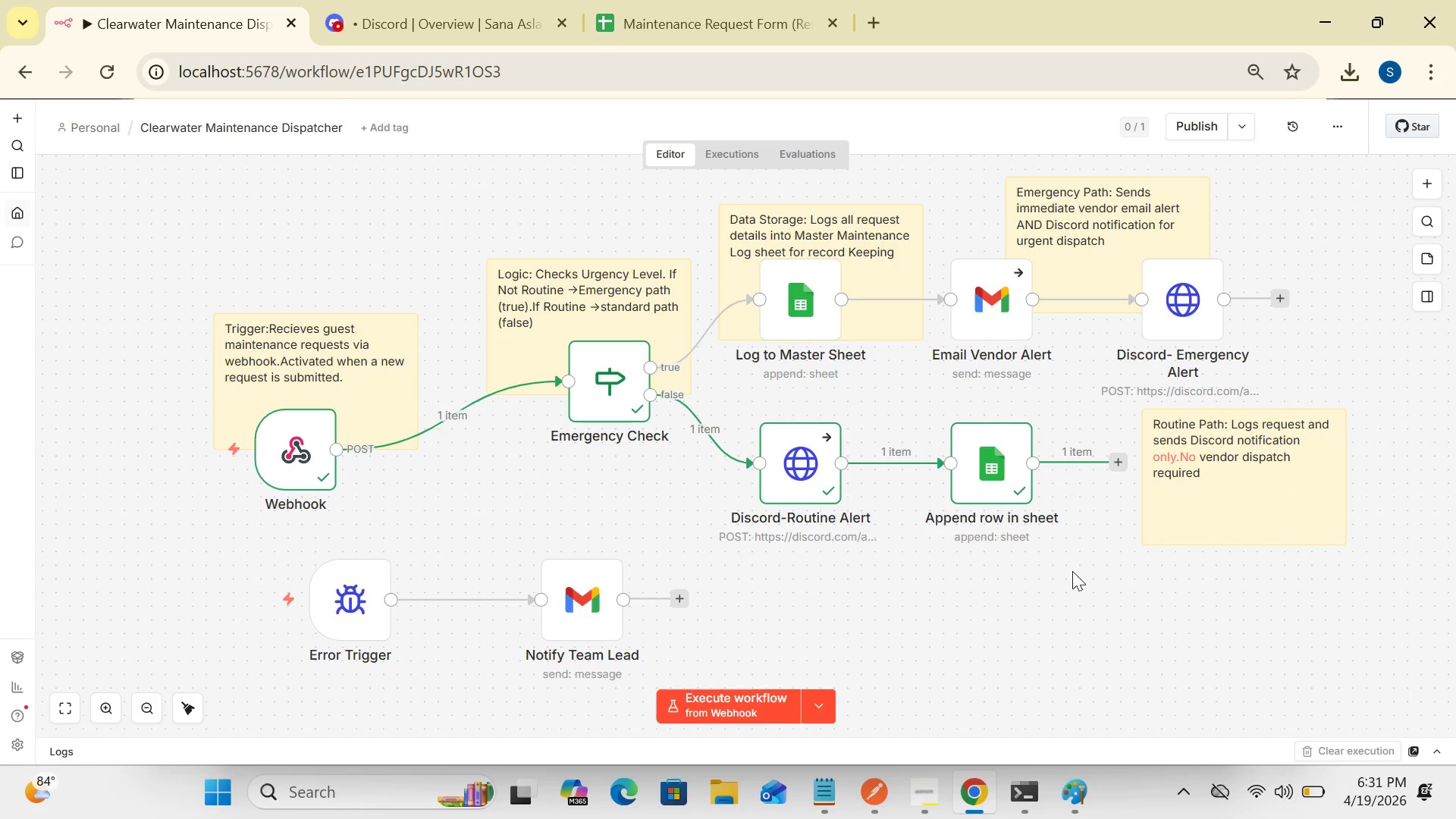 
wait(14.64)
 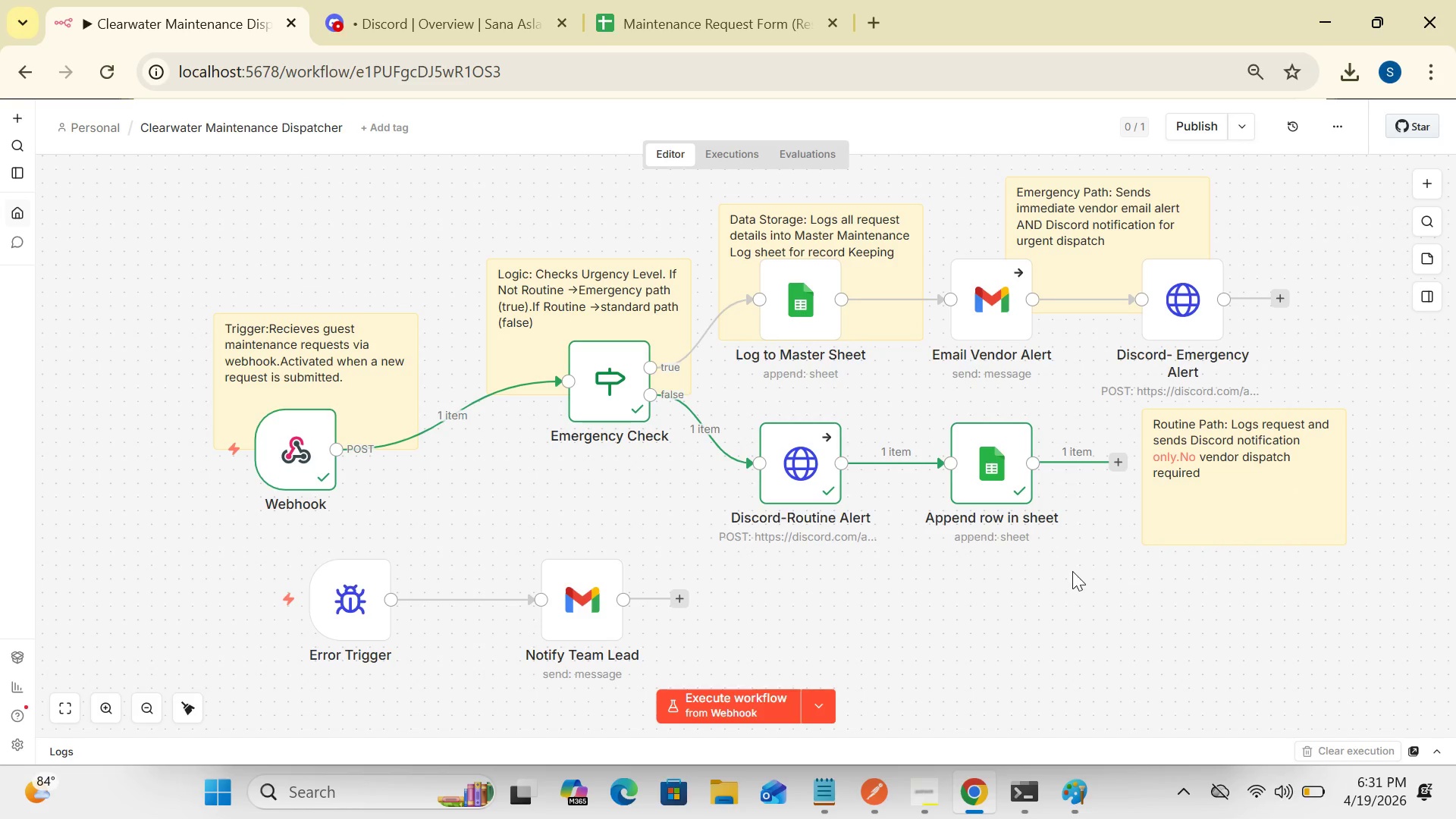 
left_click([999, 596])
 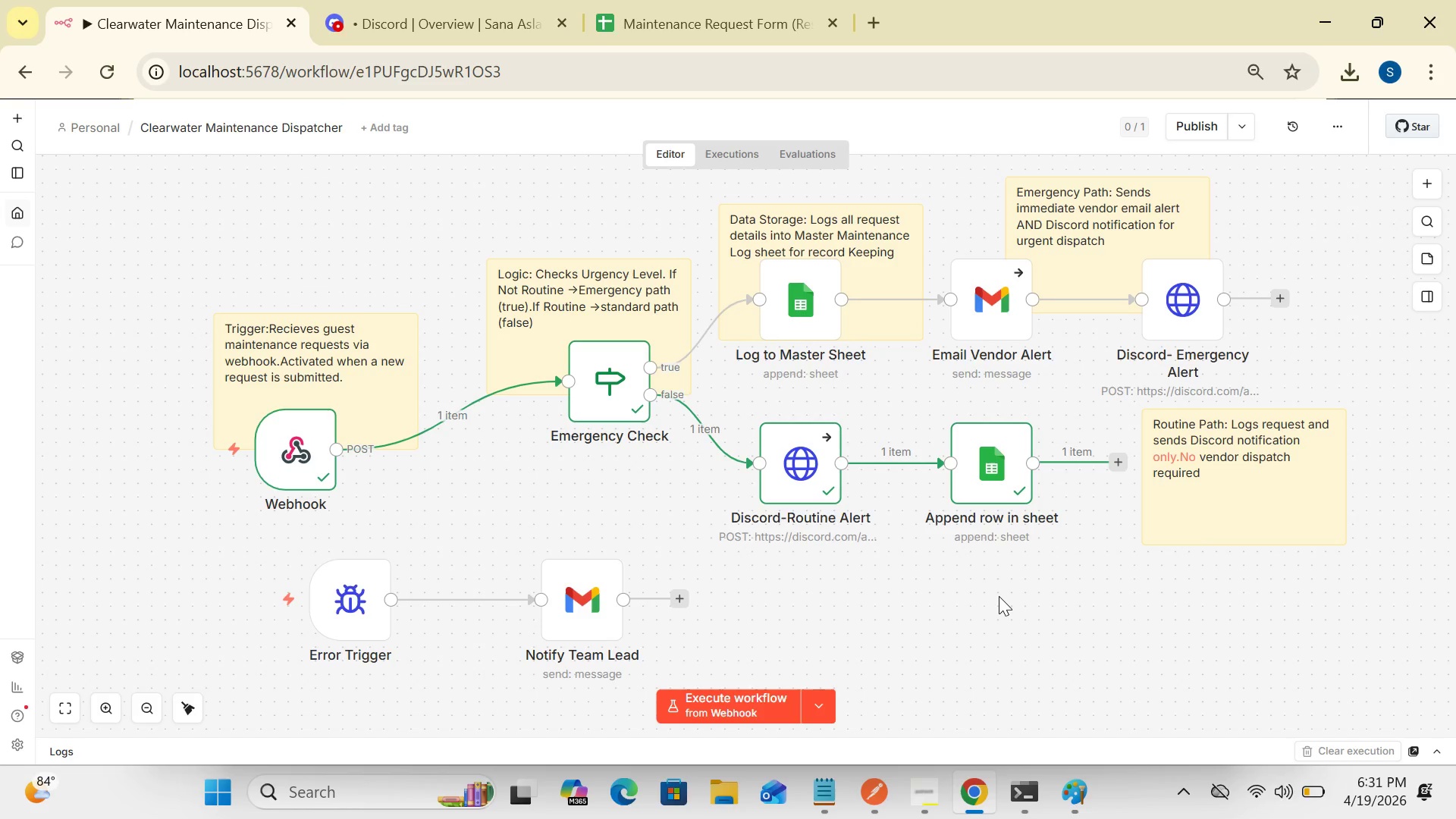 
right_click([999, 596])
 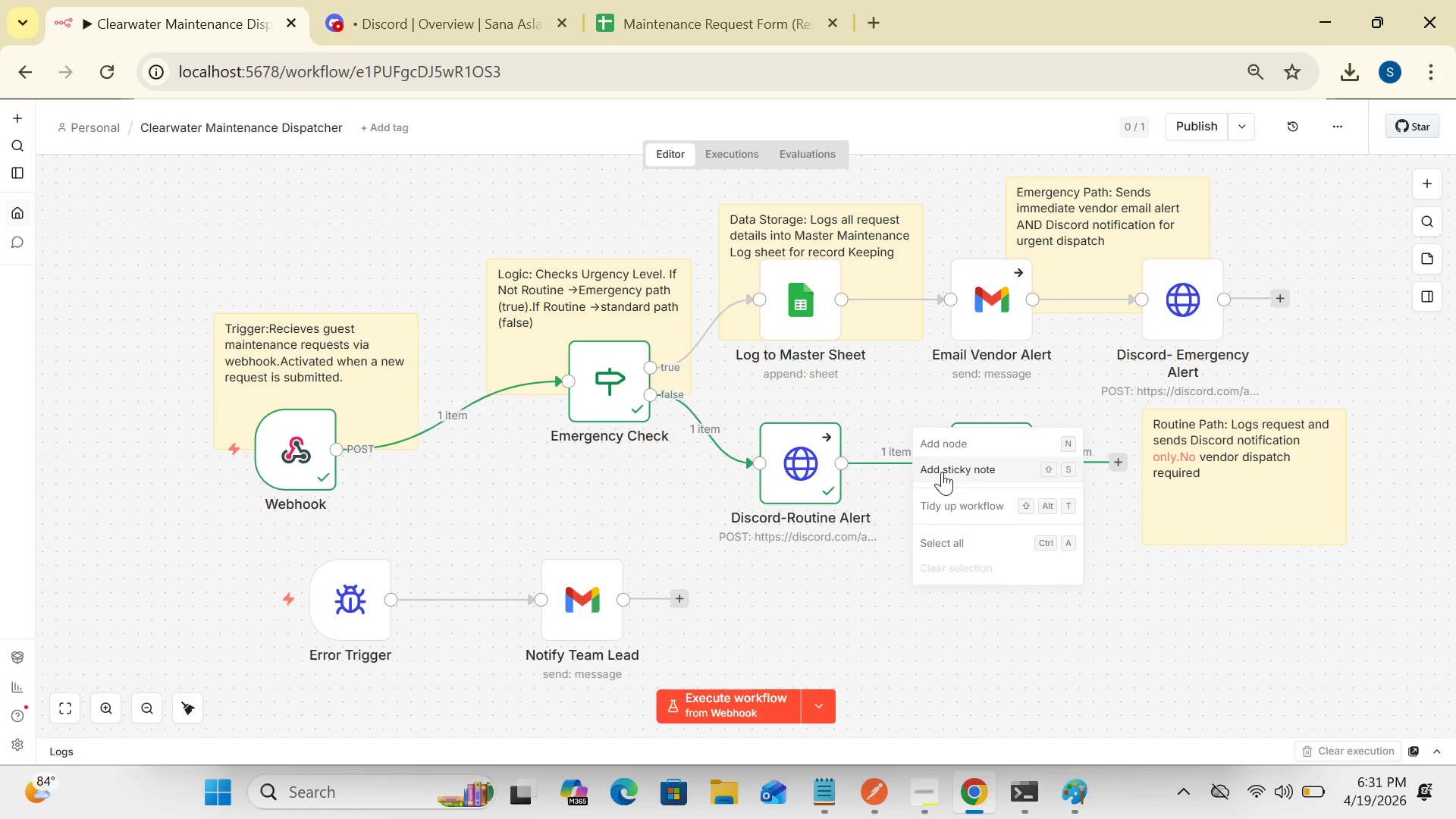 
left_click([942, 472])
 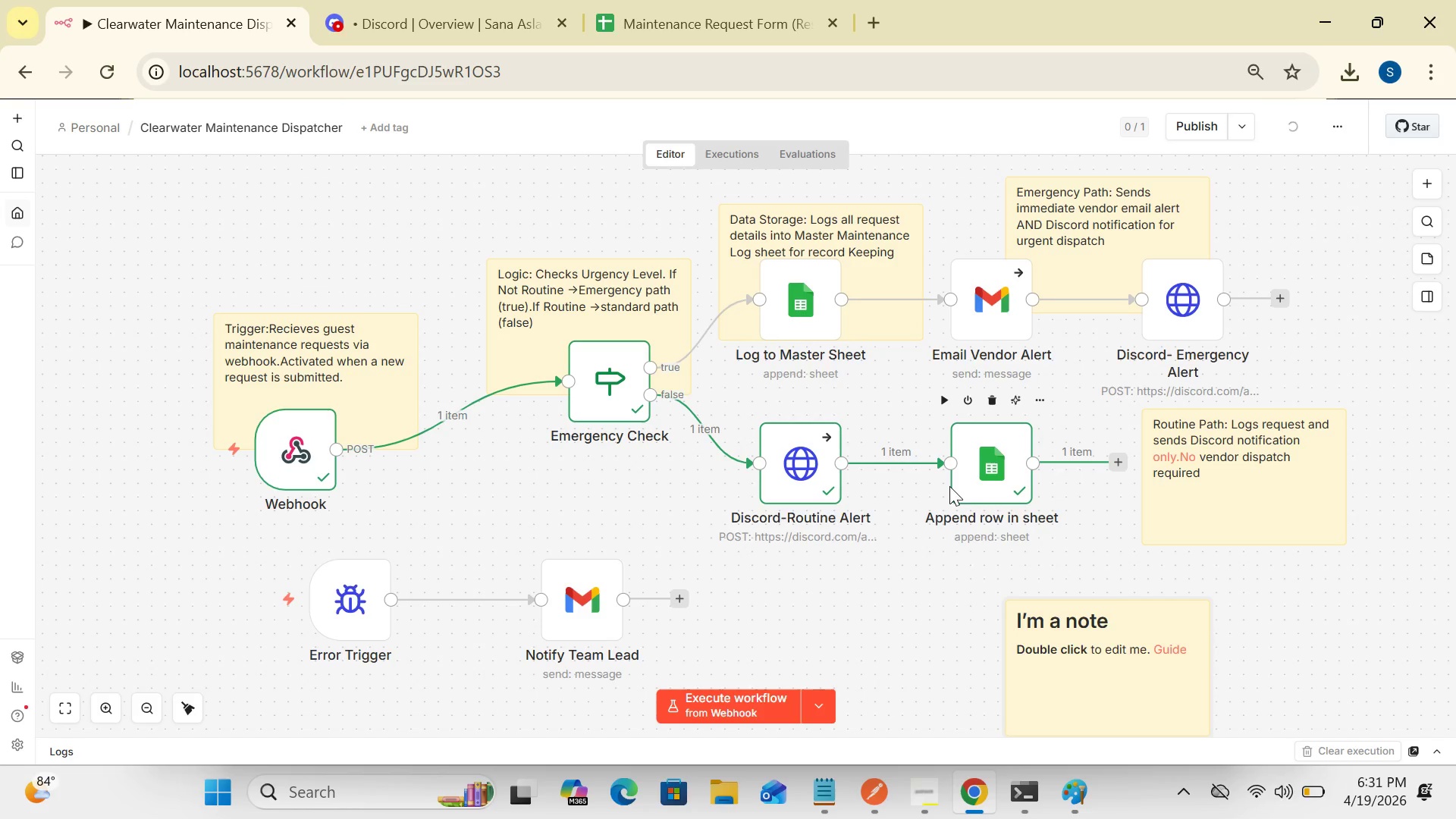 
left_click_drag(start_coordinate=[1061, 658], to_coordinate=[974, 613])
 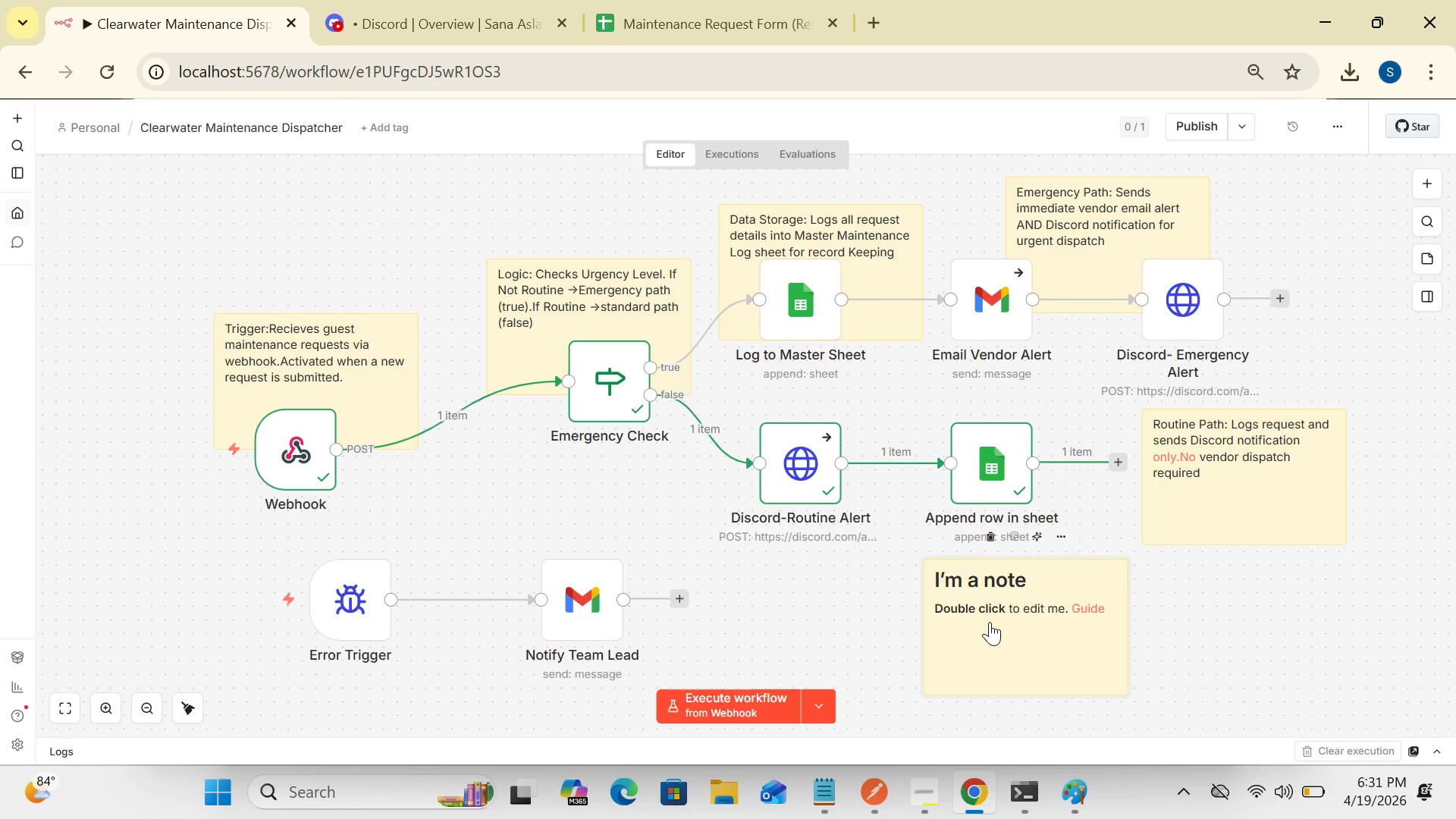 
left_click([990, 622])
 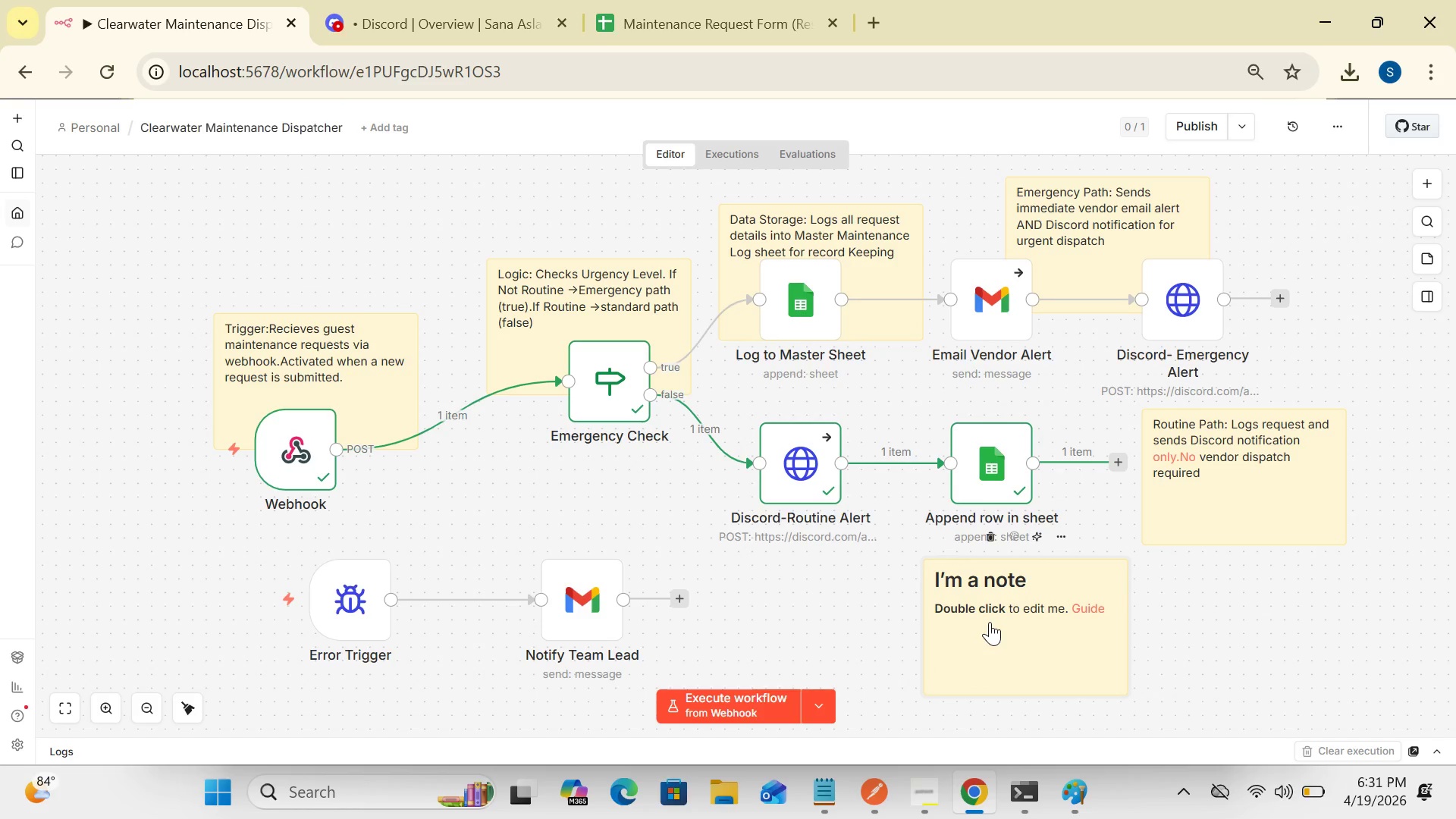 
double_click([990, 622])
 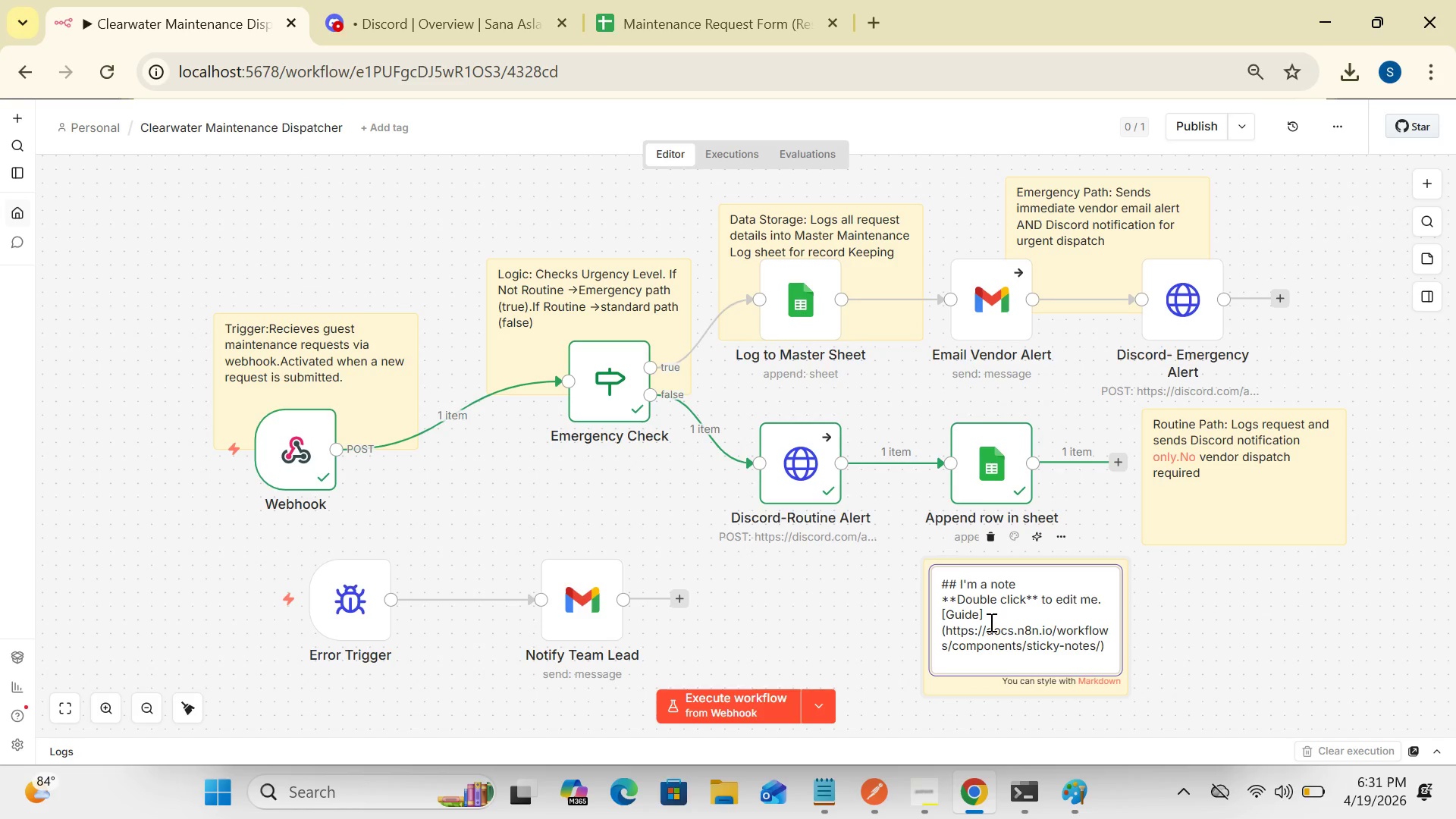 
key(Control+A)
 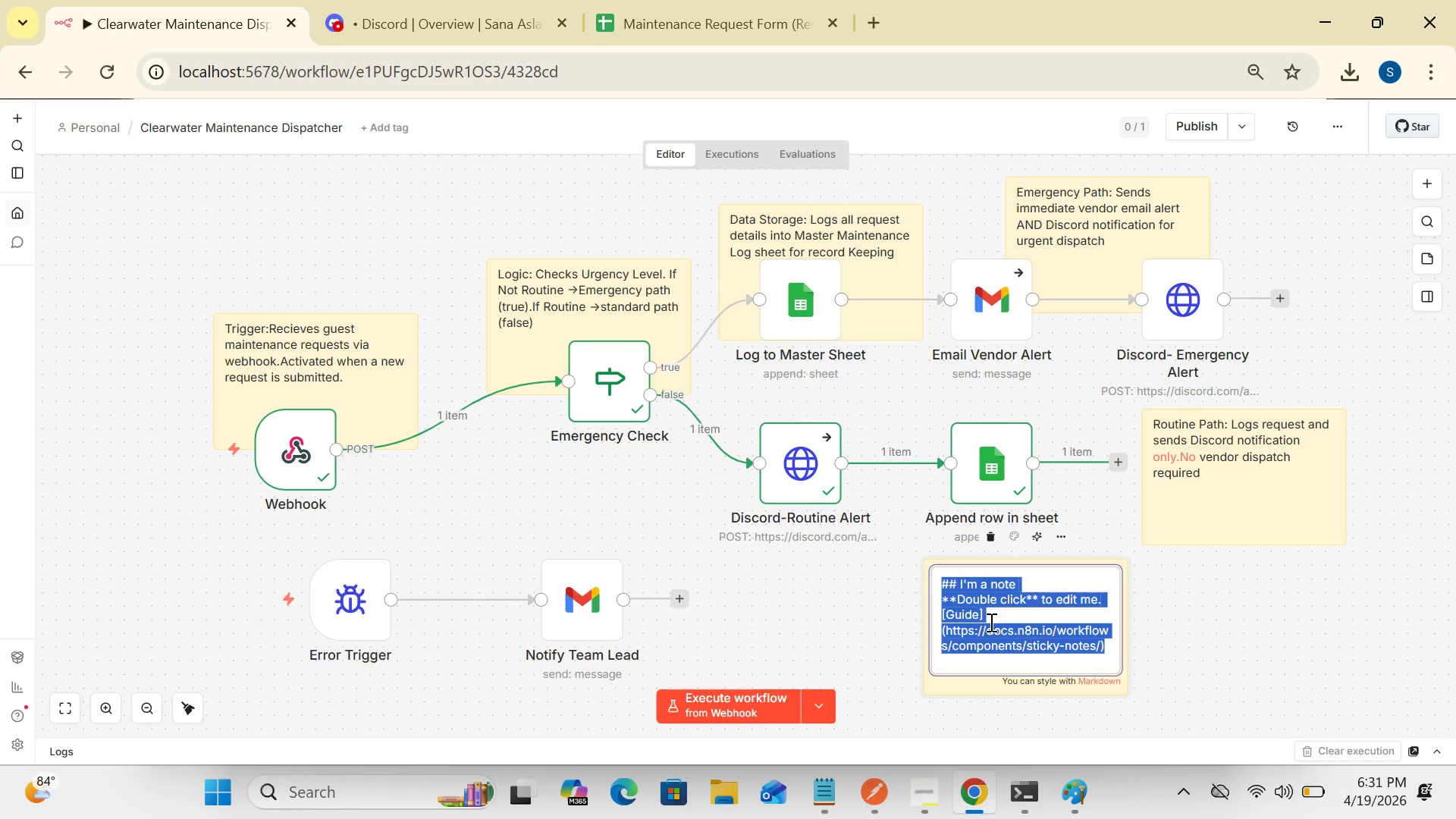 
key(Delete)
 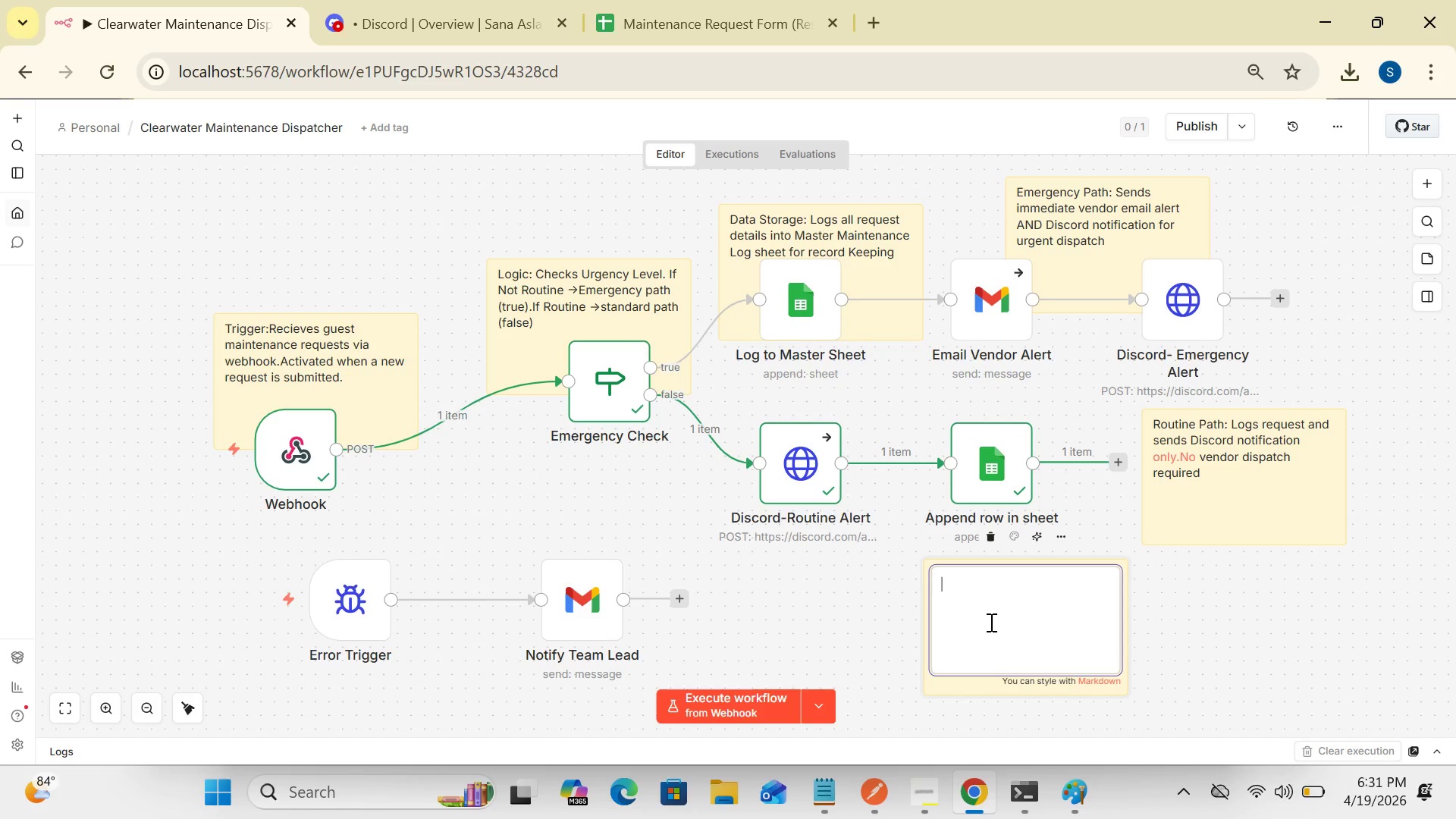 
type(Error Handler: if)
key(Backspace)
key(Backspace)
type(If any node fails,Tes)
key(Backspace)
type(am Lead is notified via email immediatly)
 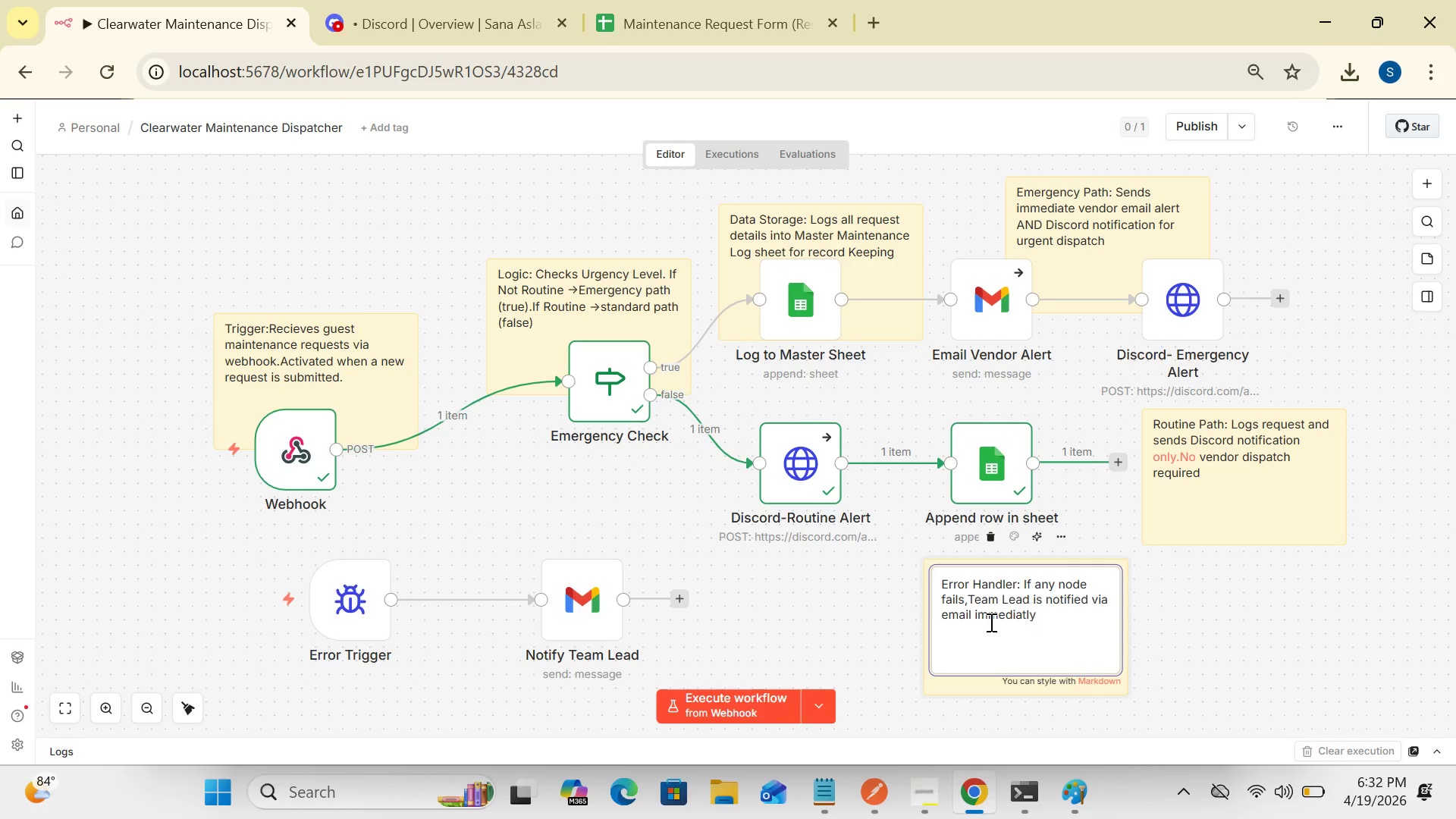 
wait(6.47)
 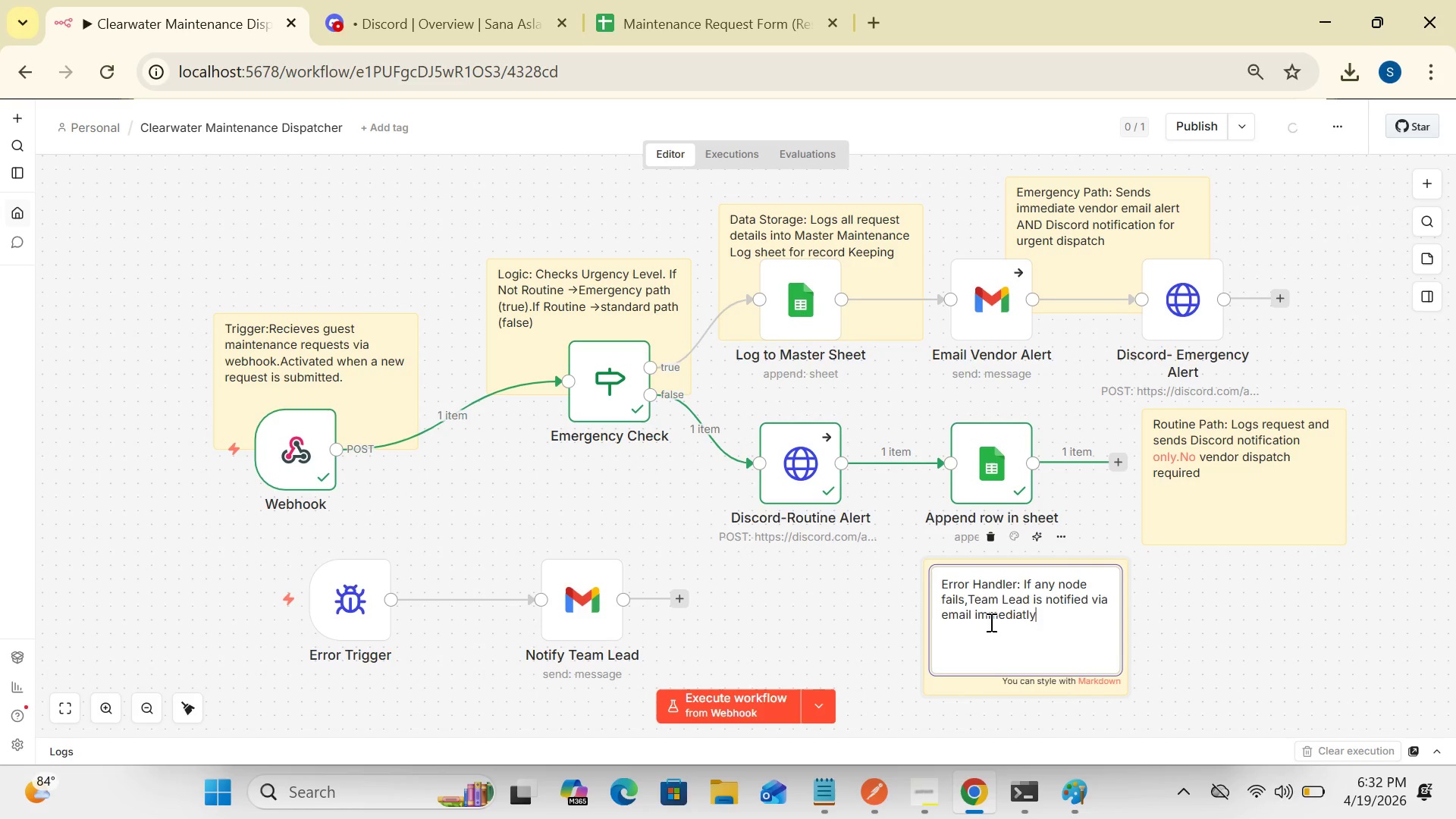 
left_click([1218, 609])
 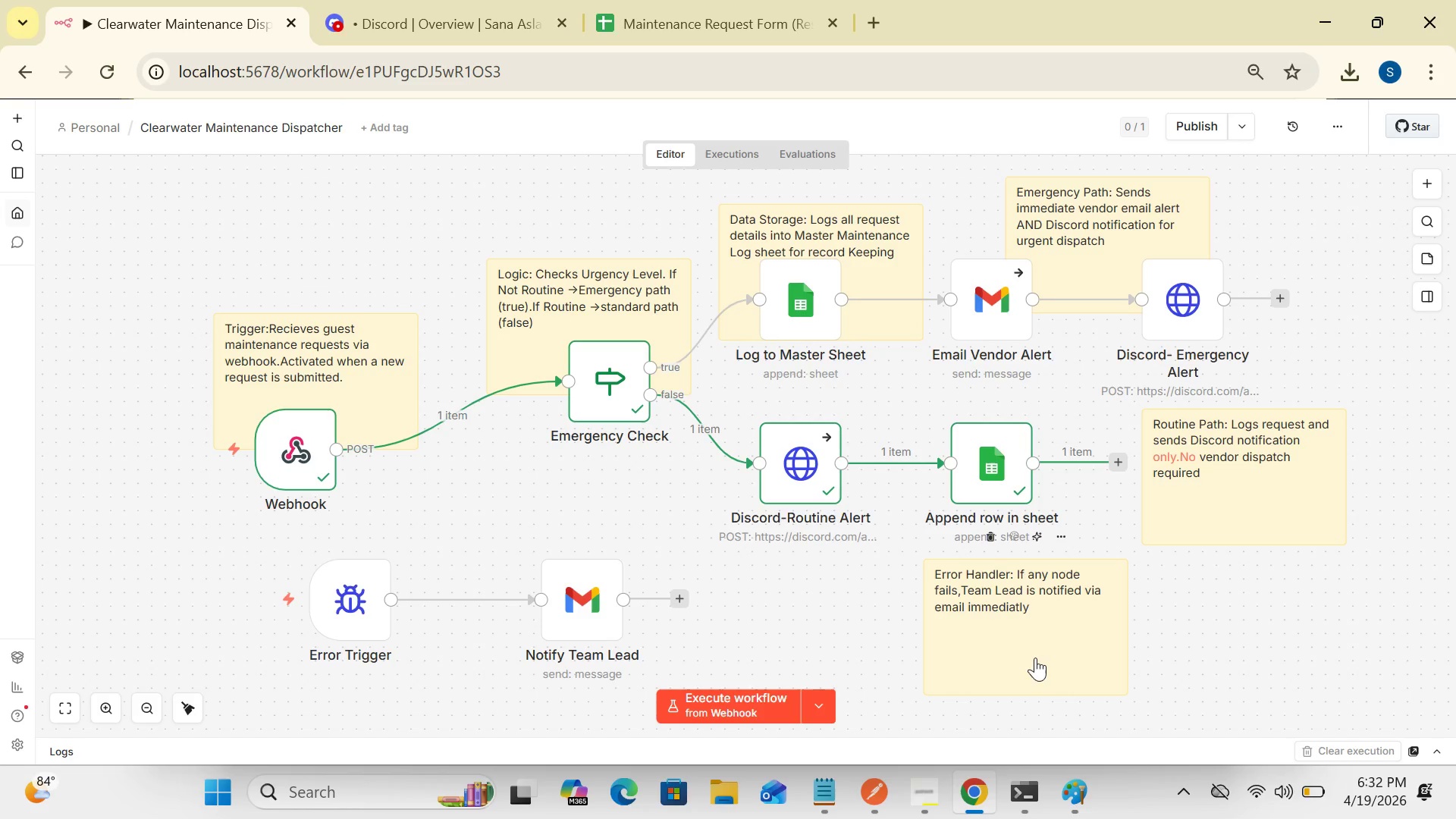 
left_click_drag(start_coordinate=[1026, 648], to_coordinate=[490, 603])
 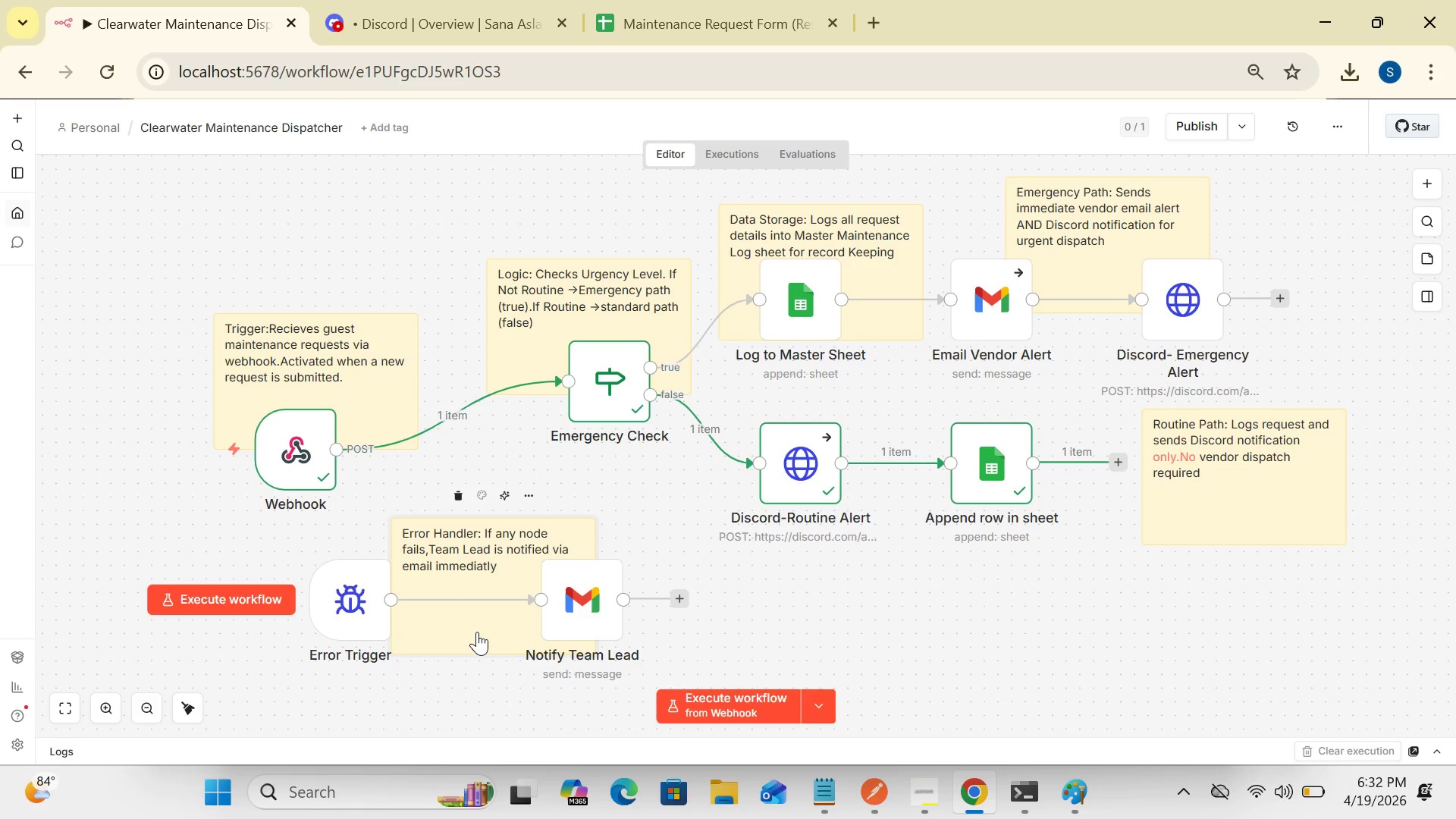 
left_click_drag(start_coordinate=[485, 626], to_coordinate=[474, 619])
 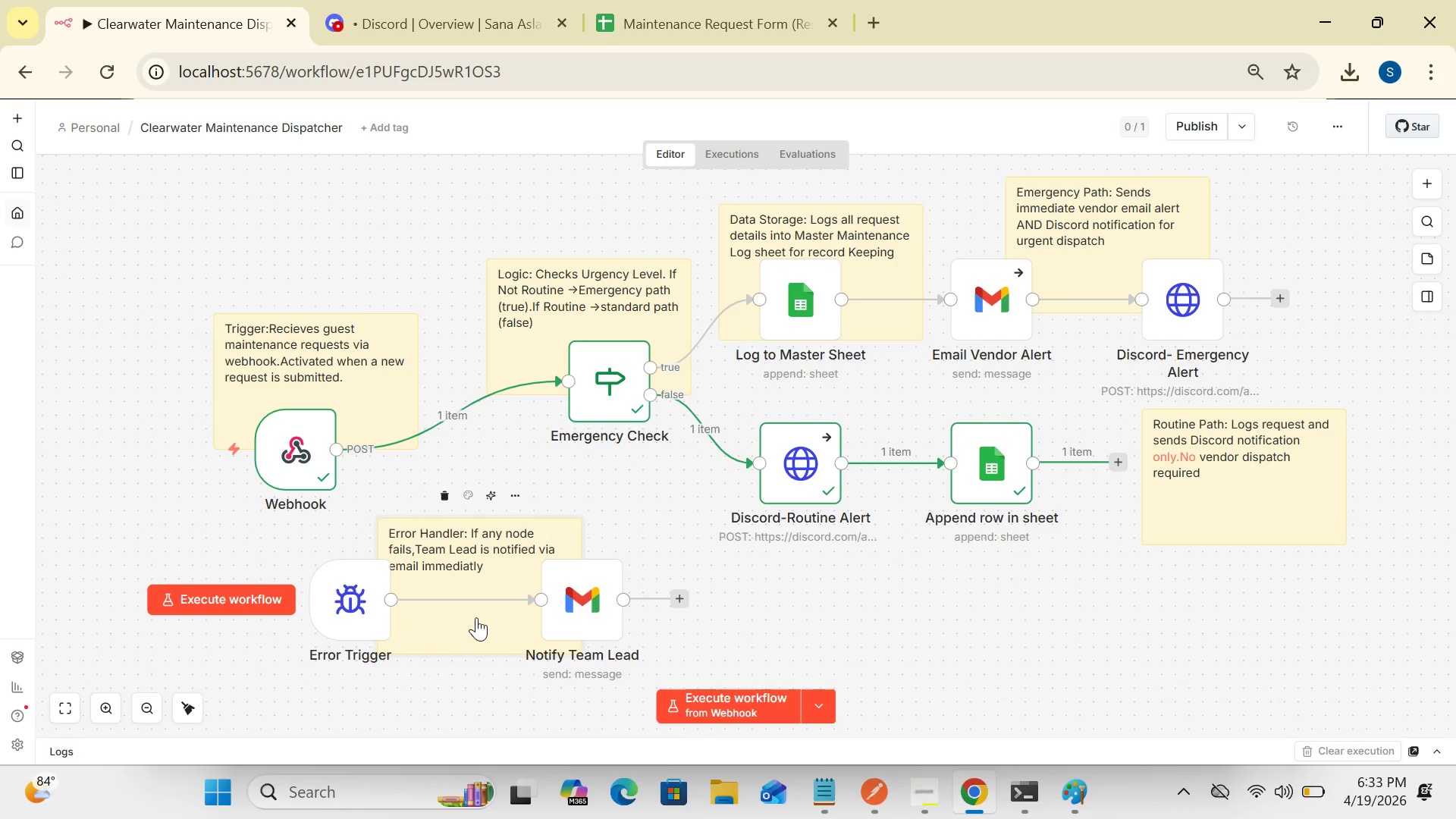 
mouse_move([502, 621])
 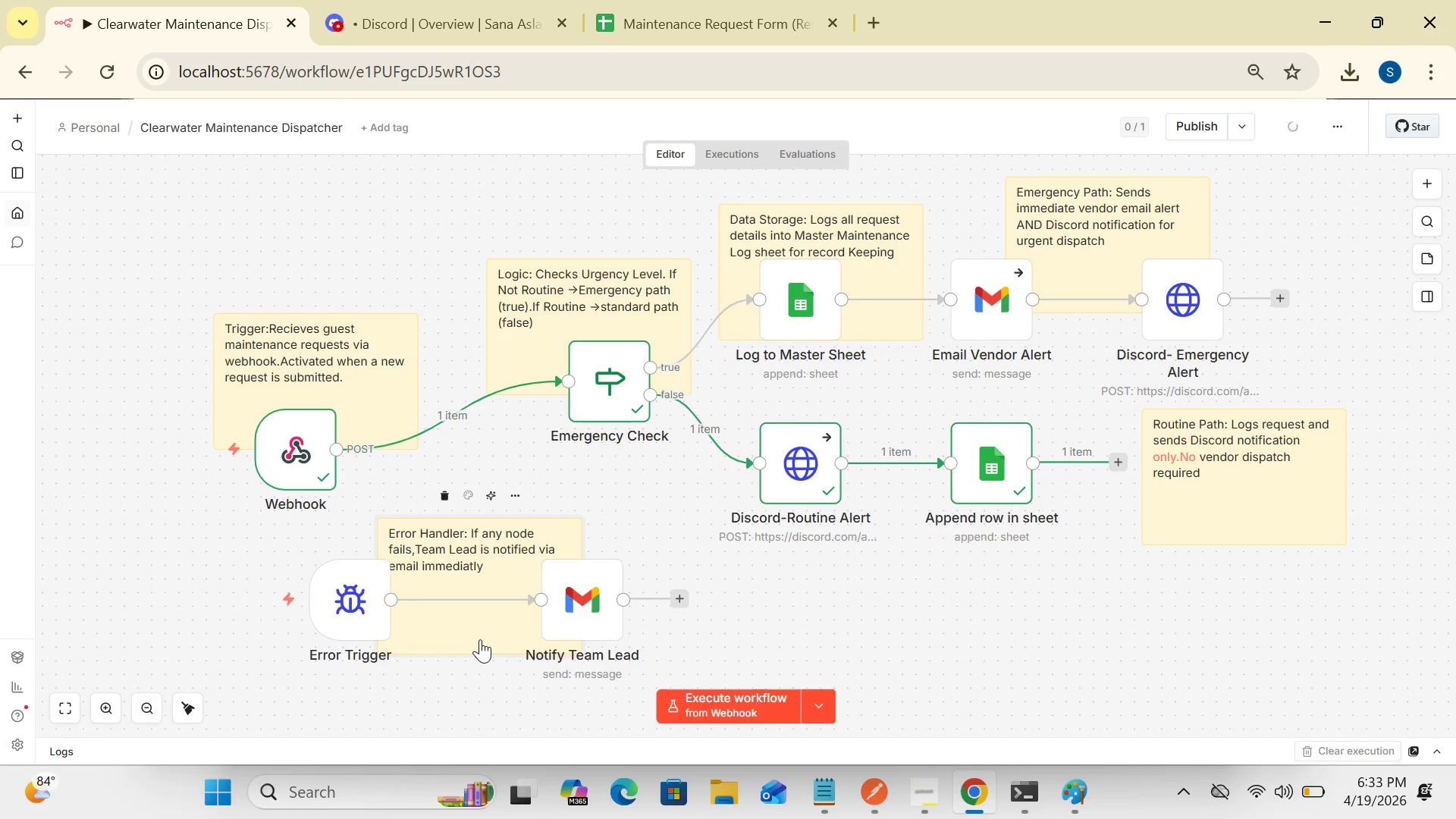 
left_click_drag(start_coordinate=[480, 639], to_coordinate=[494, 618])
 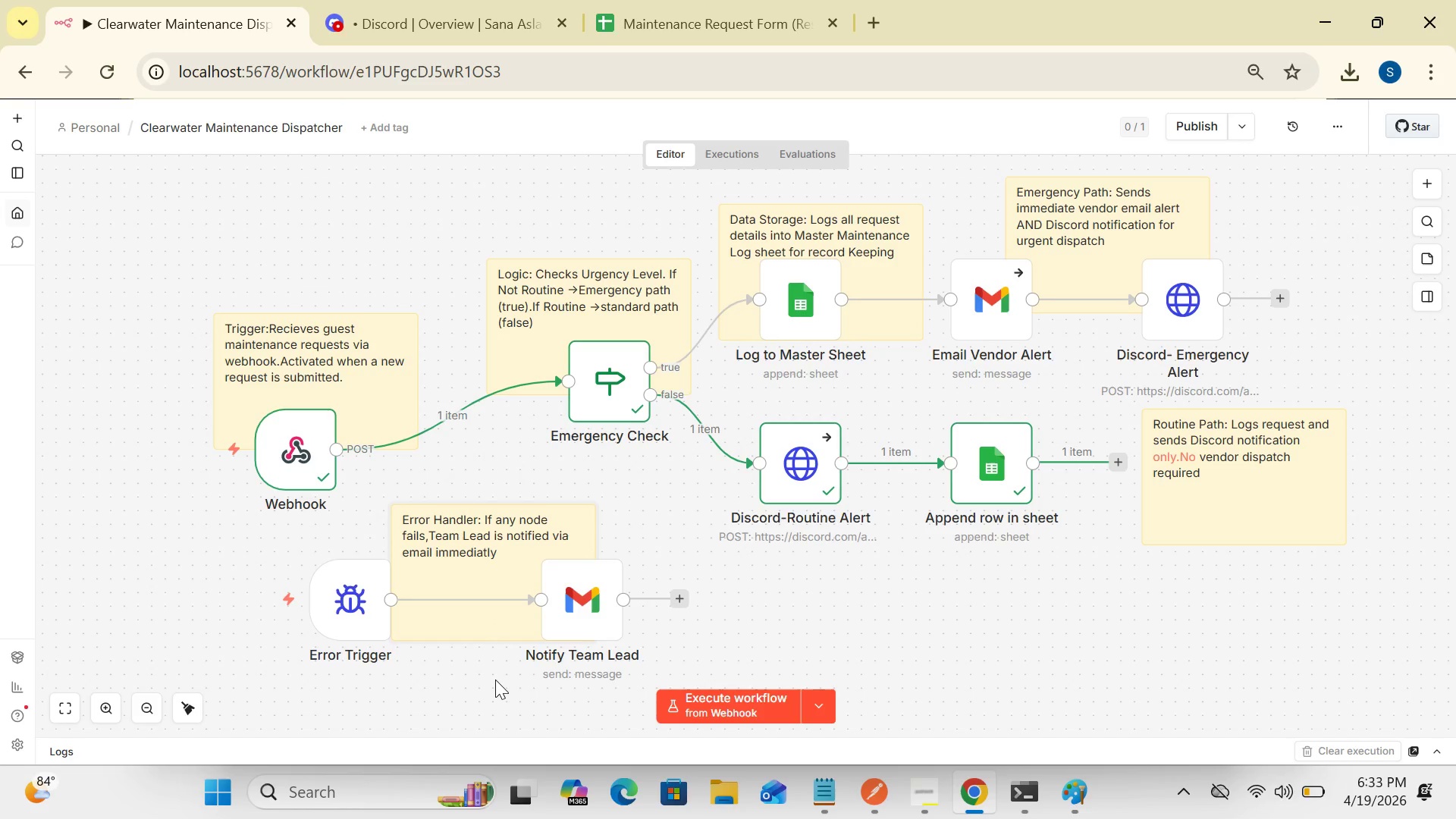 
wait(13.72)
 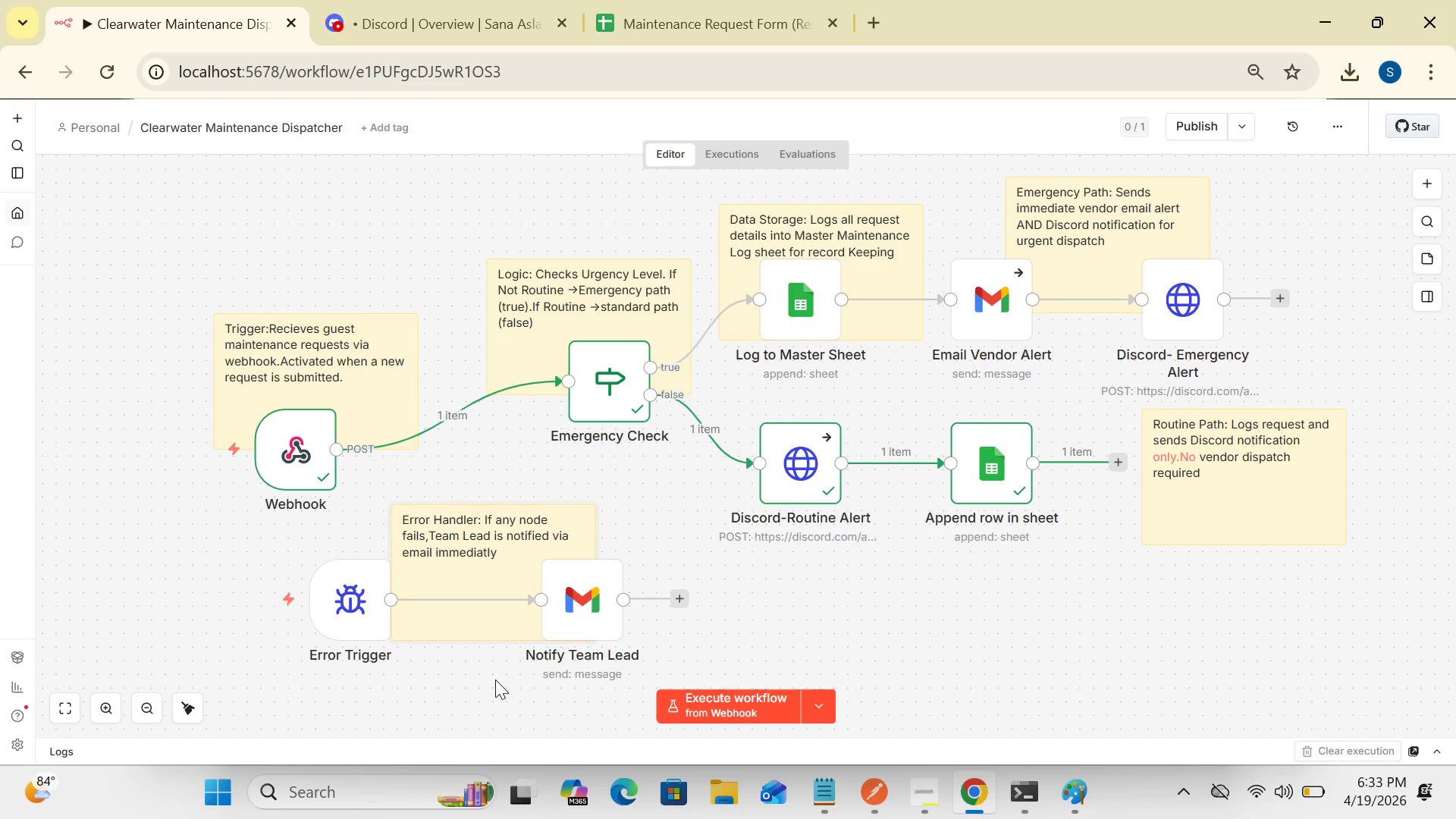 
left_click([823, 709])
 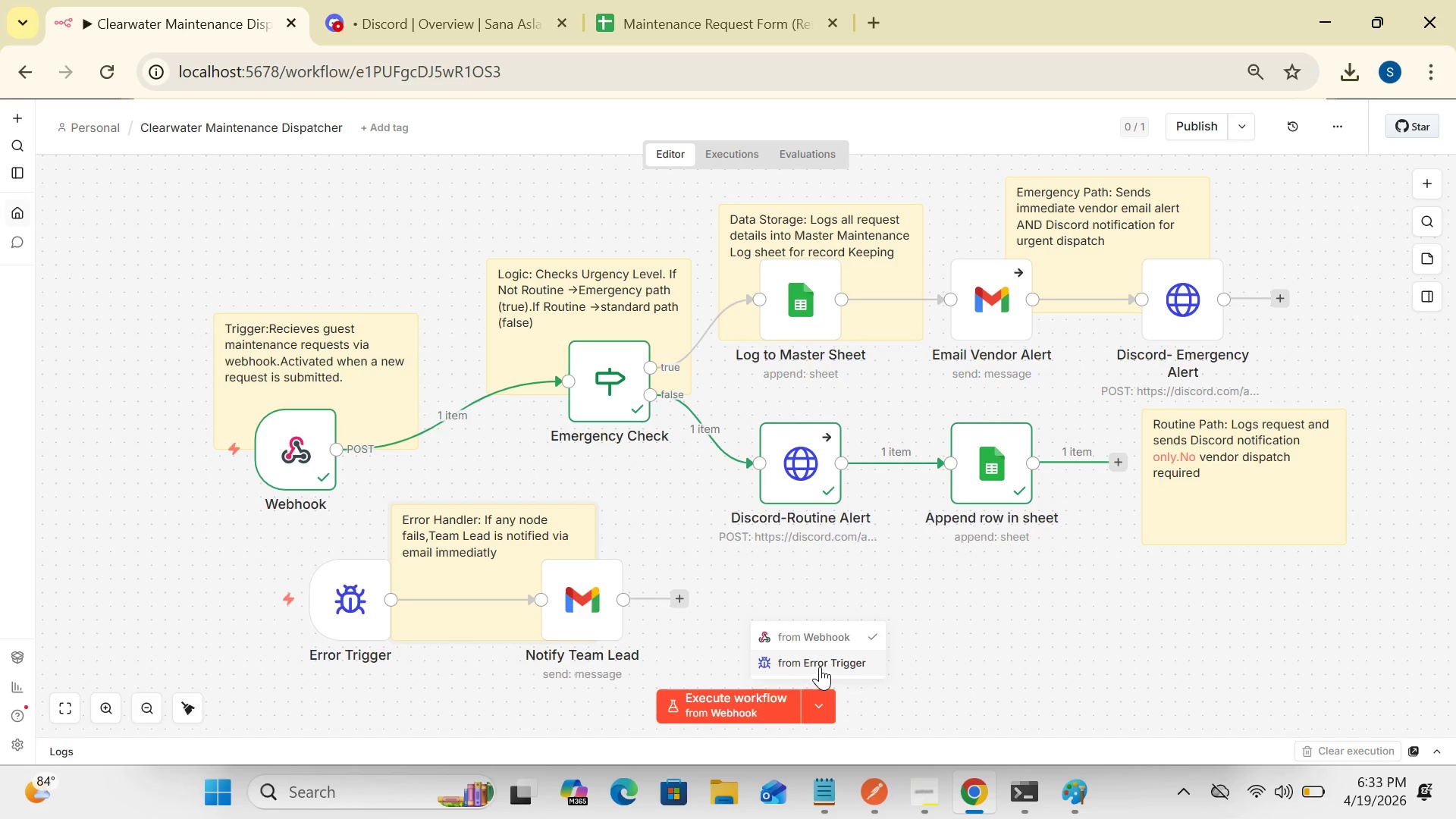 
left_click([820, 664])
 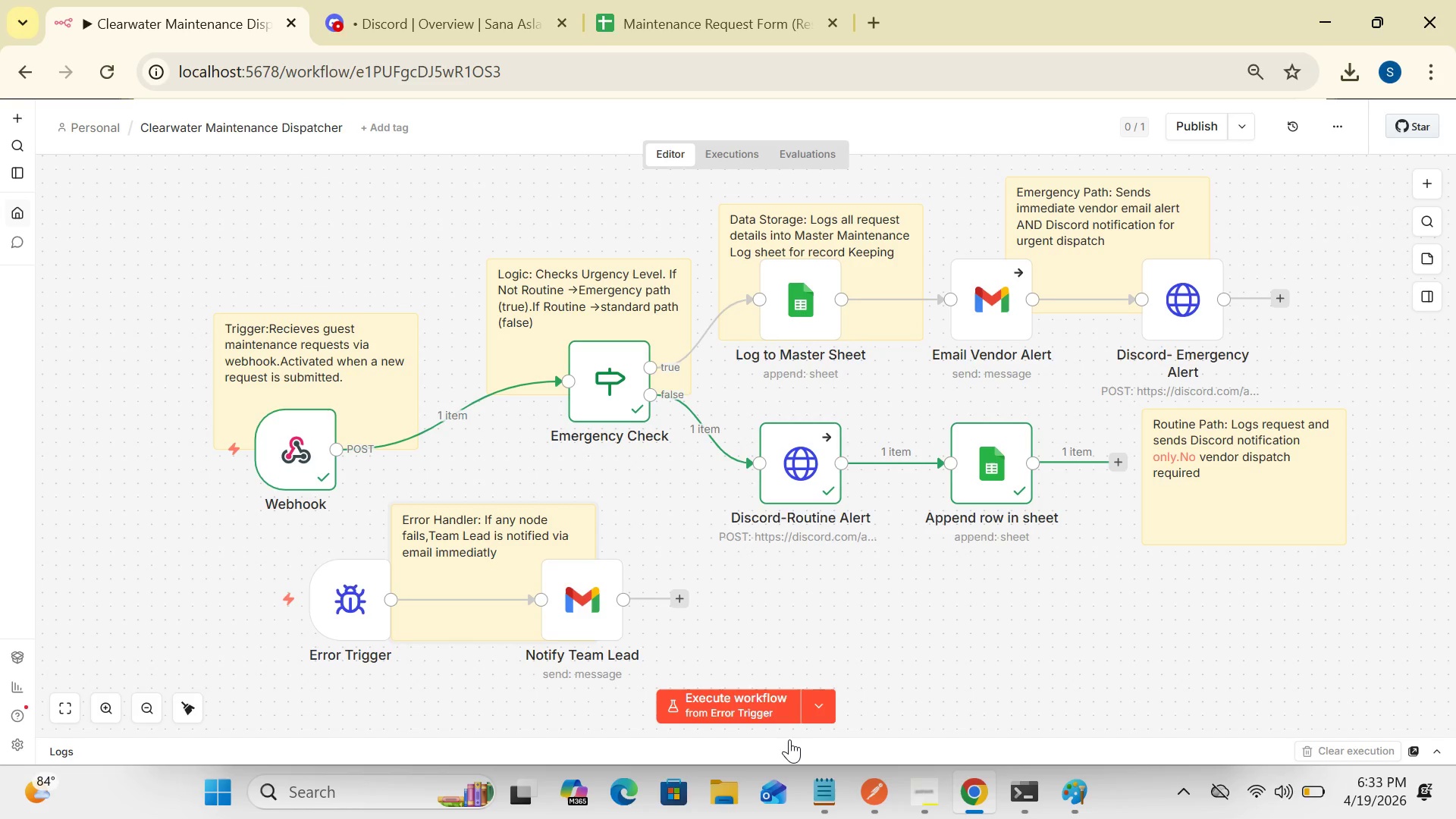 
left_click([743, 712])
 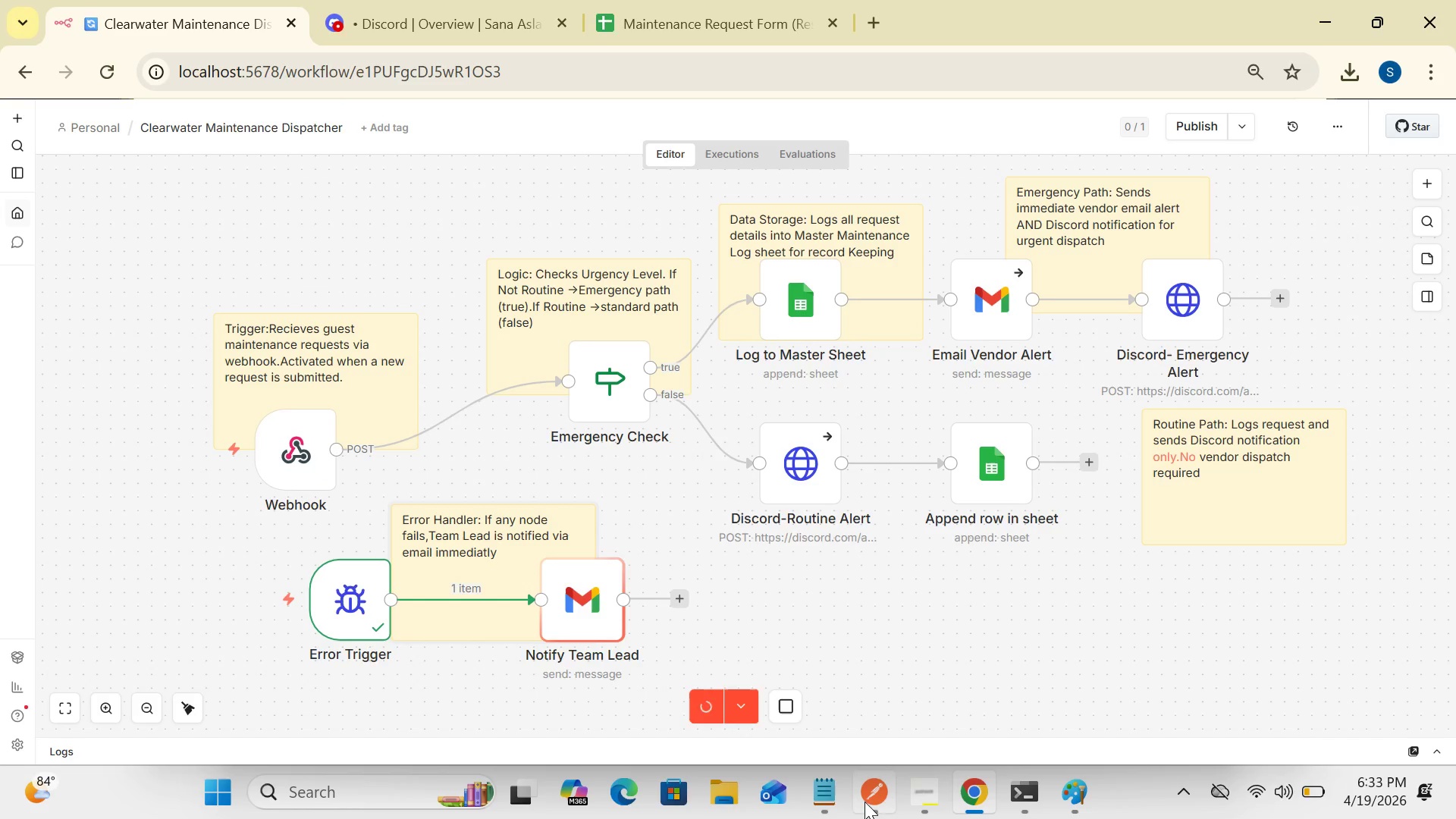 
left_click([867, 802])
 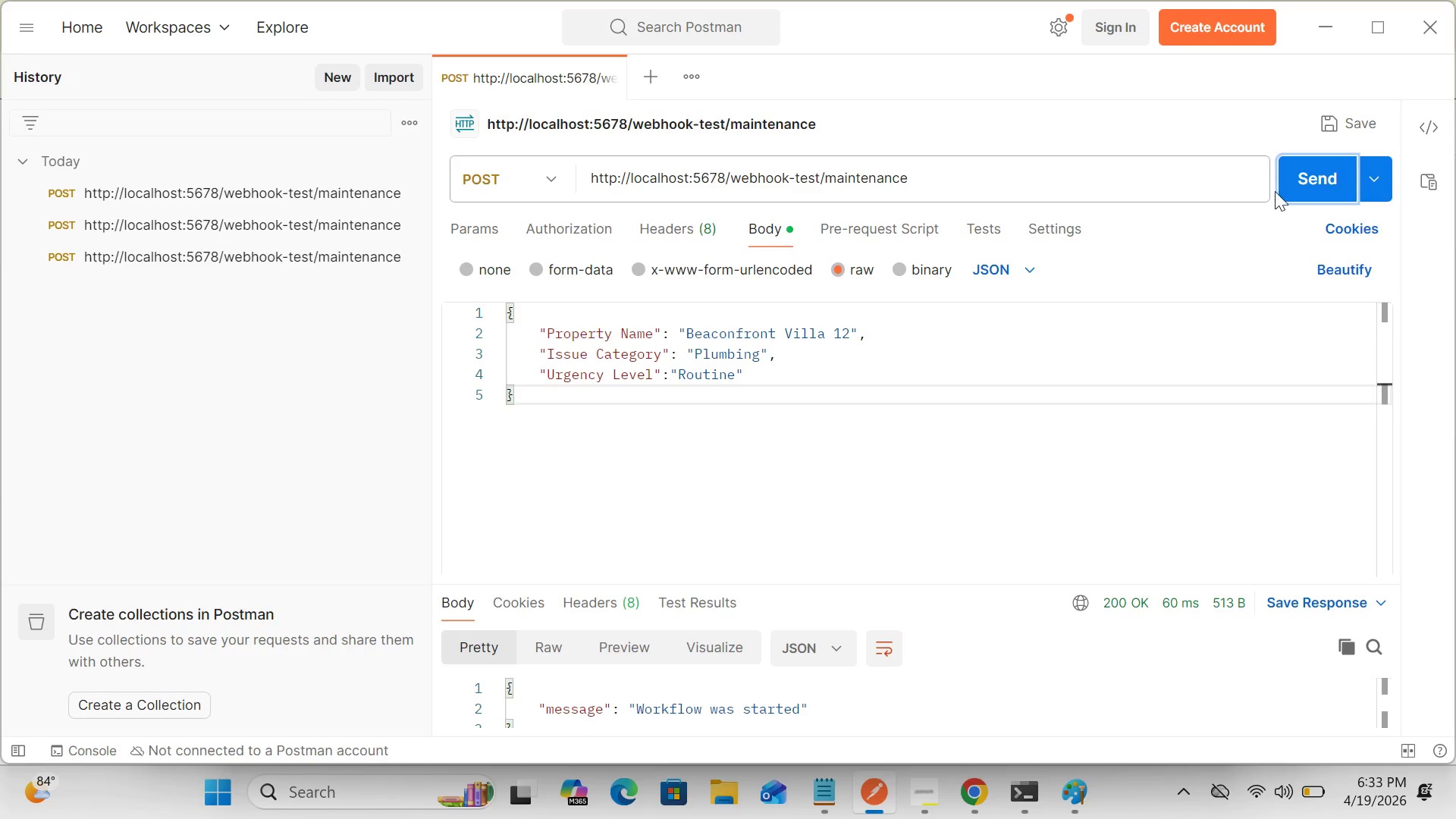 
left_click([1306, 174])
 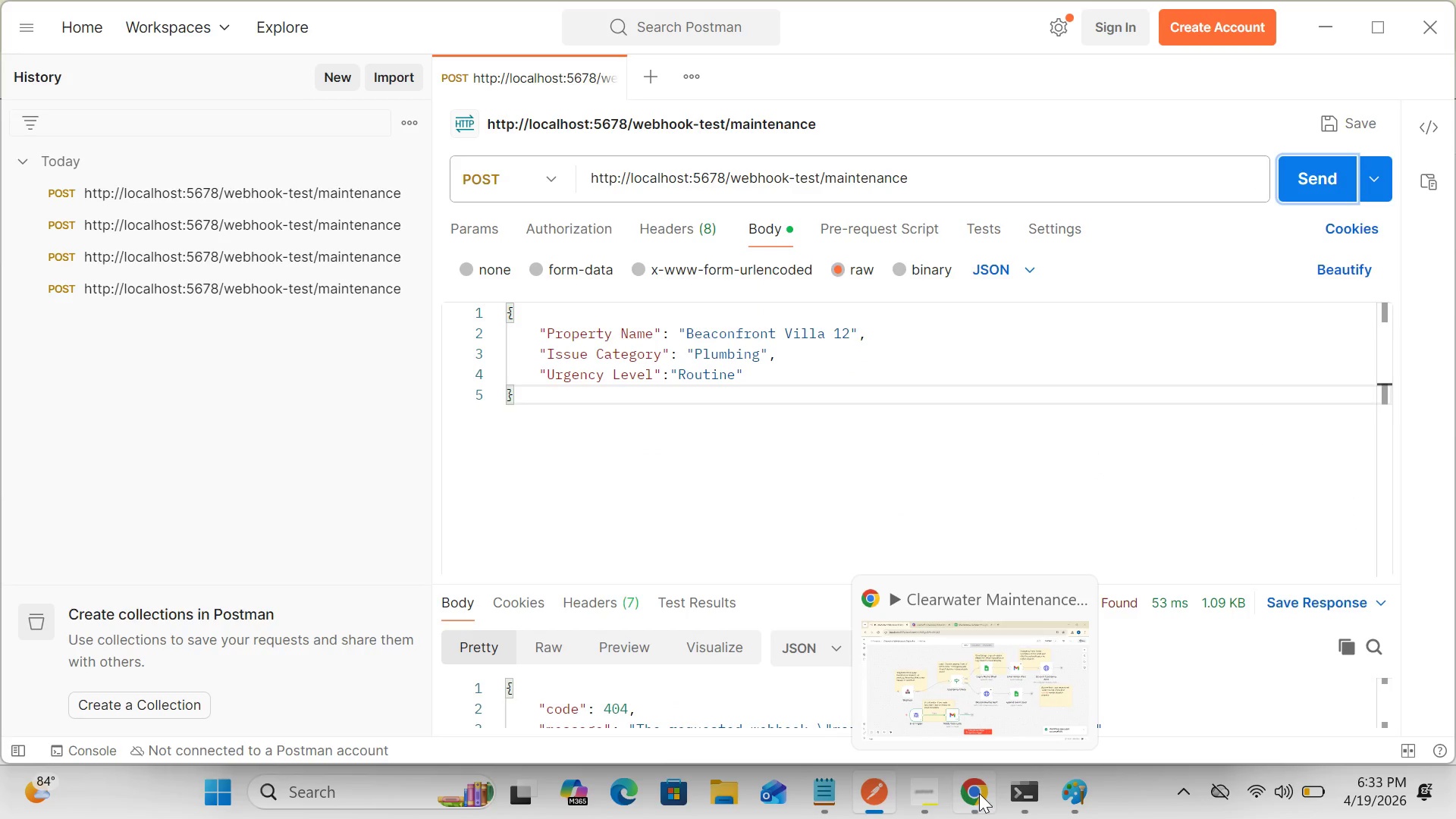 
wait(6.05)
 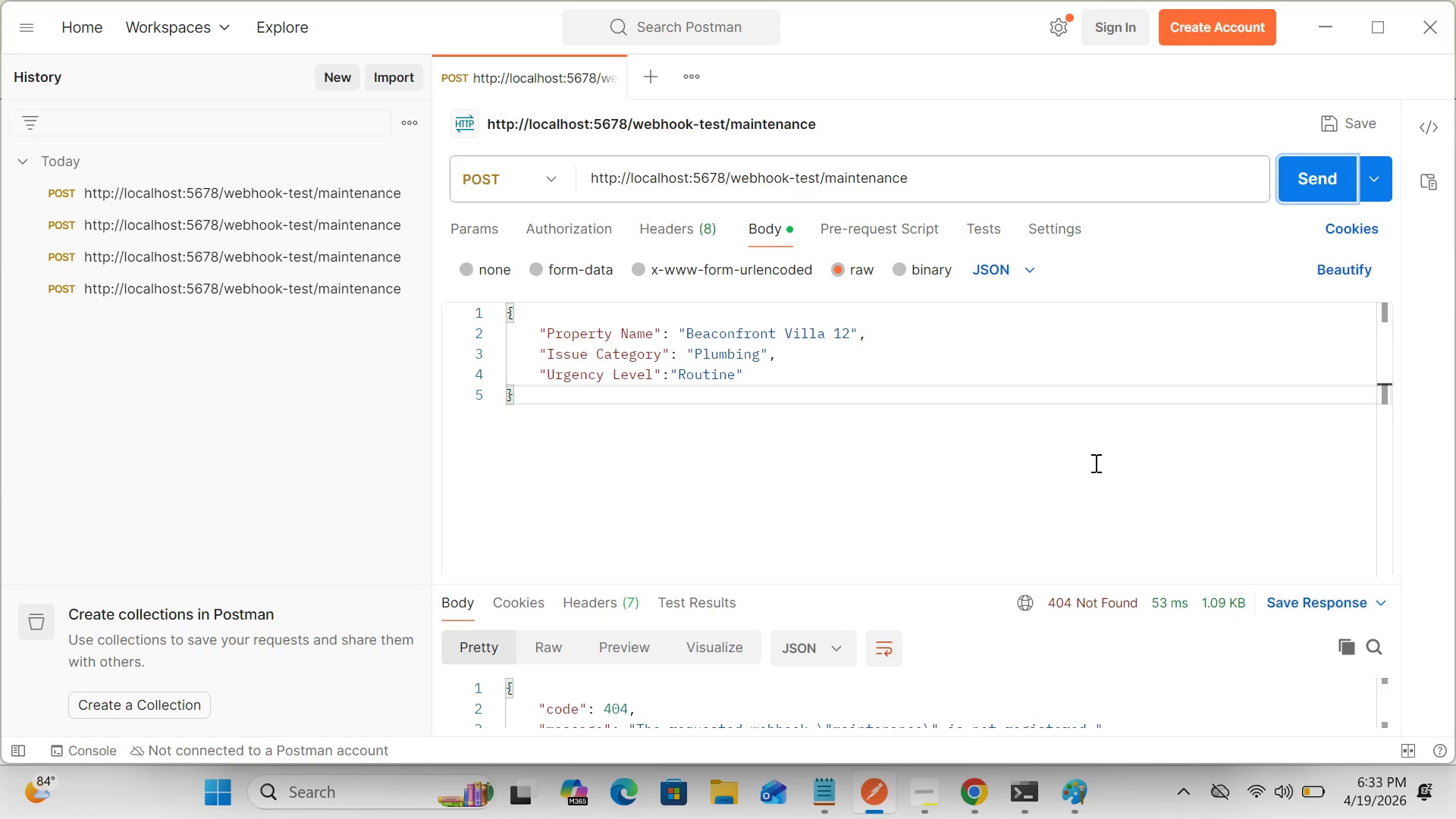 
left_click([975, 792])
 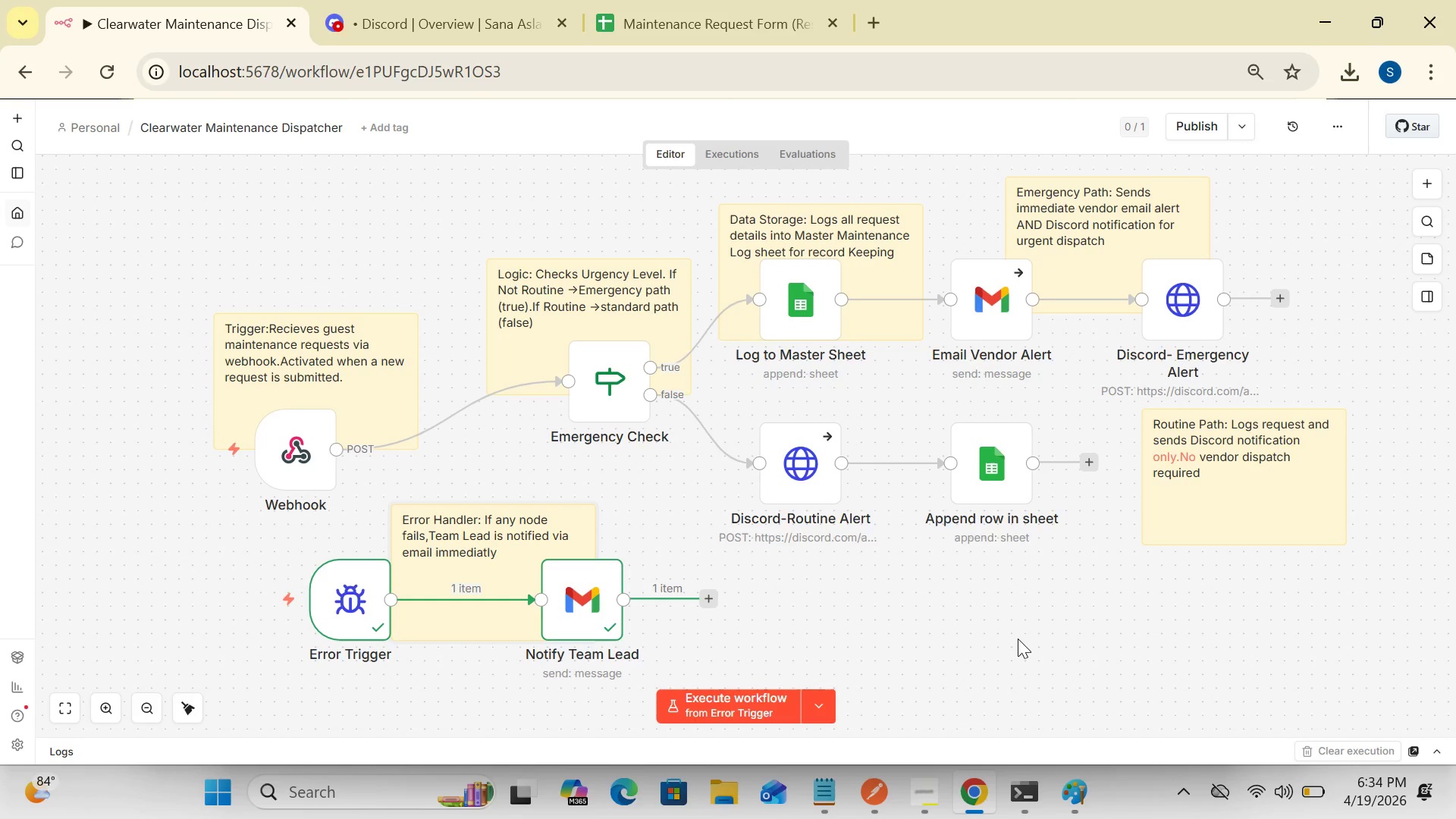 
wait(39.84)
 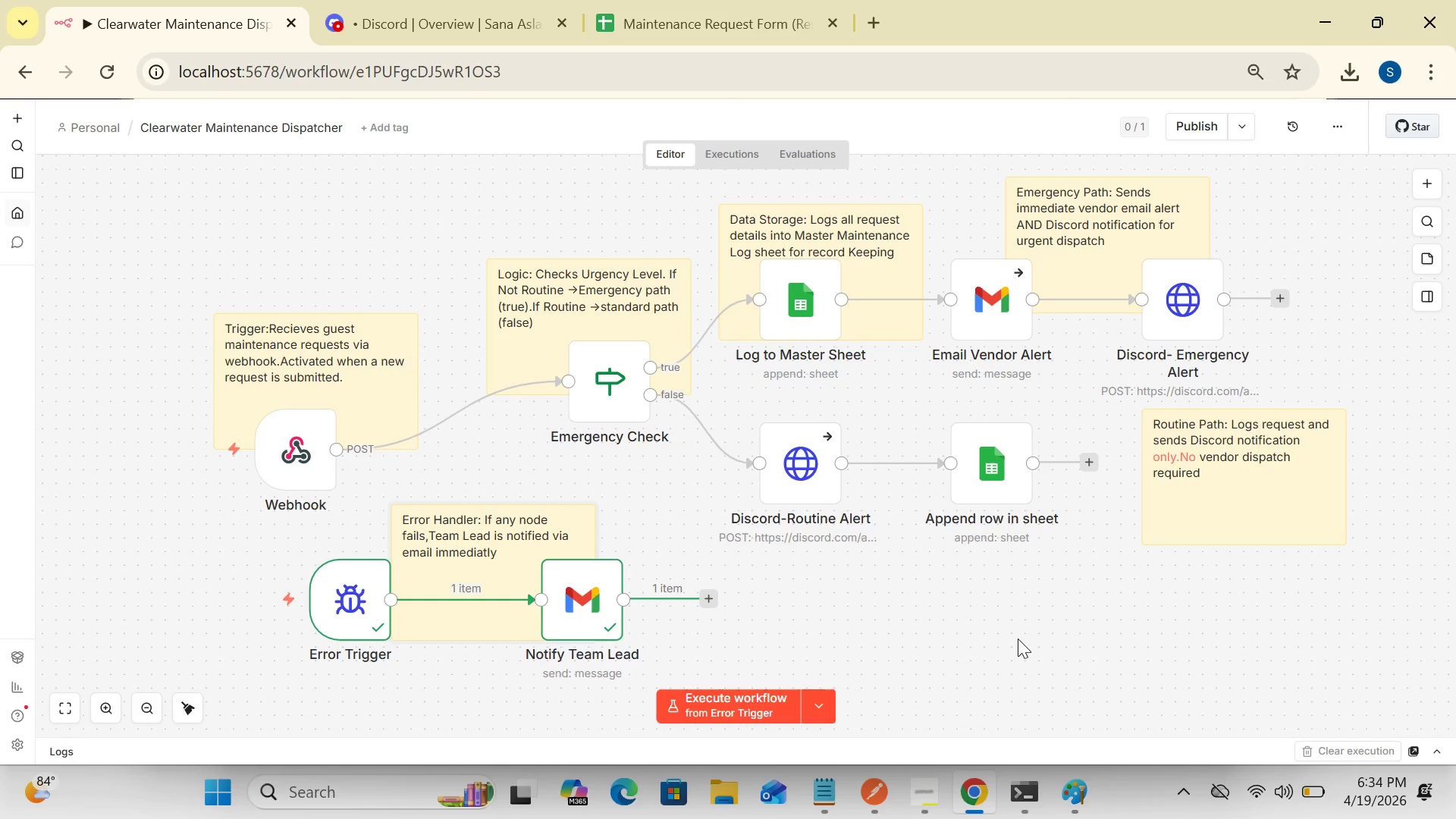 
left_click([1239, 127])
 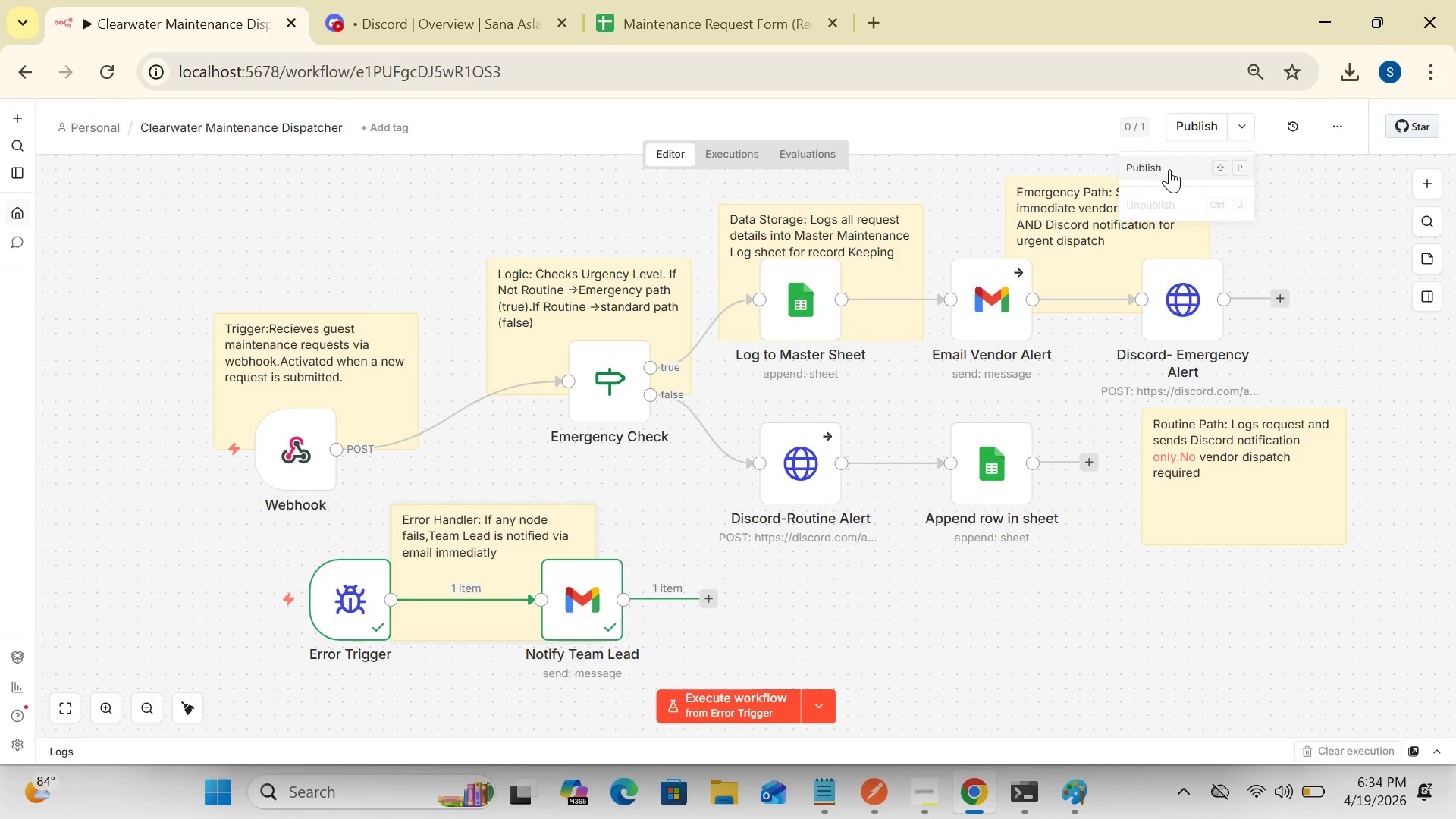 
left_click([1169, 170])
 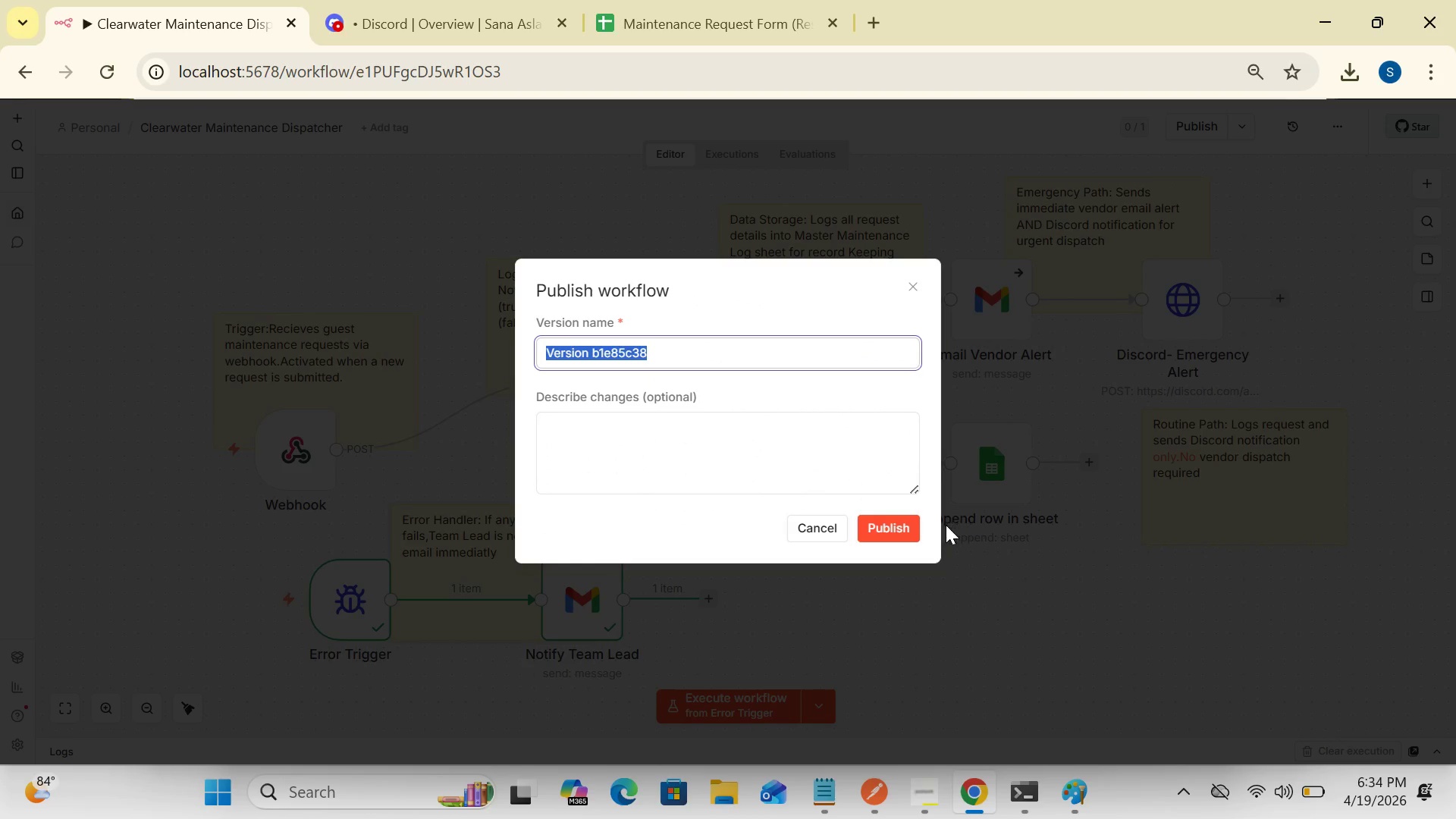 
left_click([908, 522])
 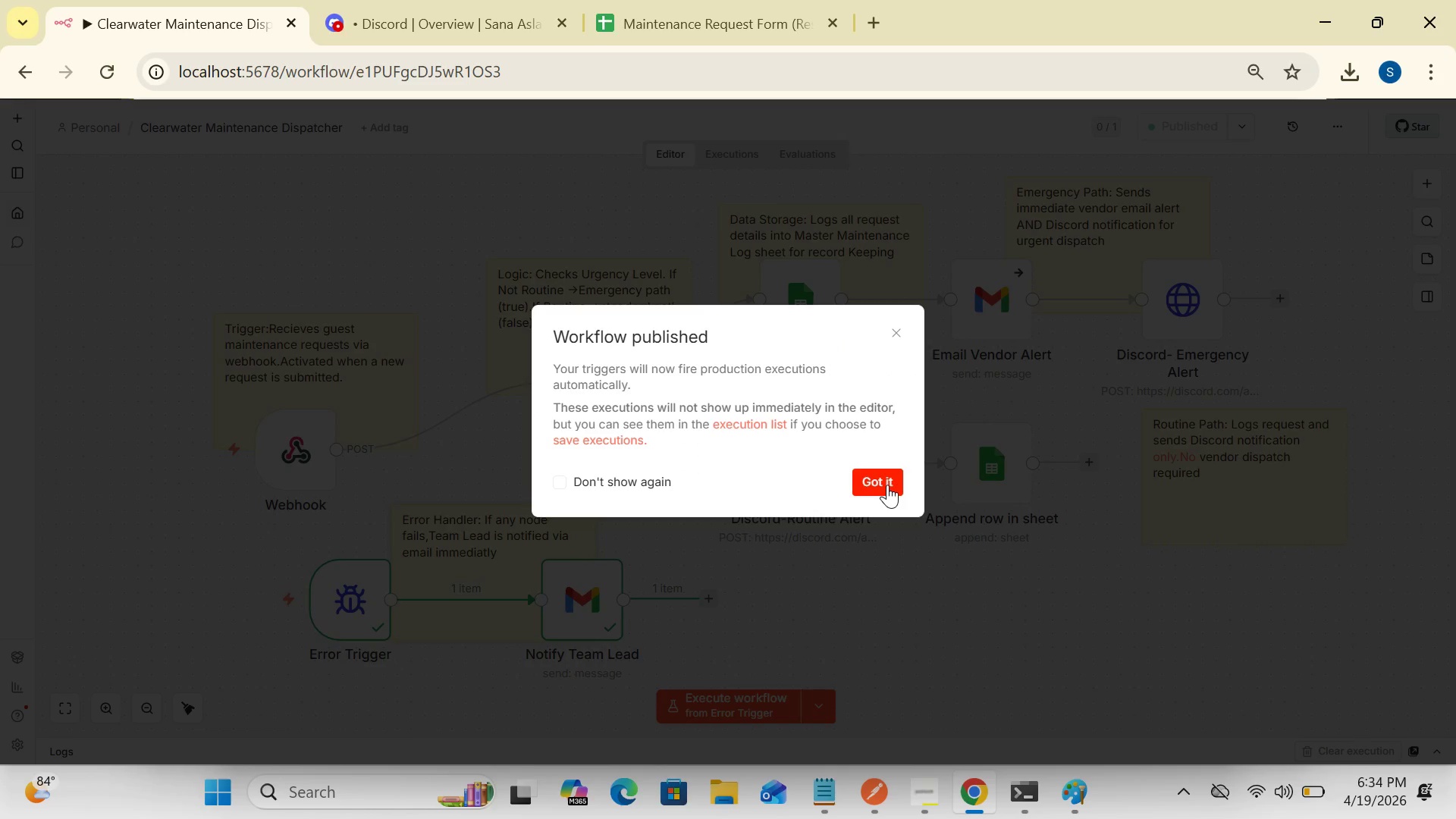 
wait(11.66)
 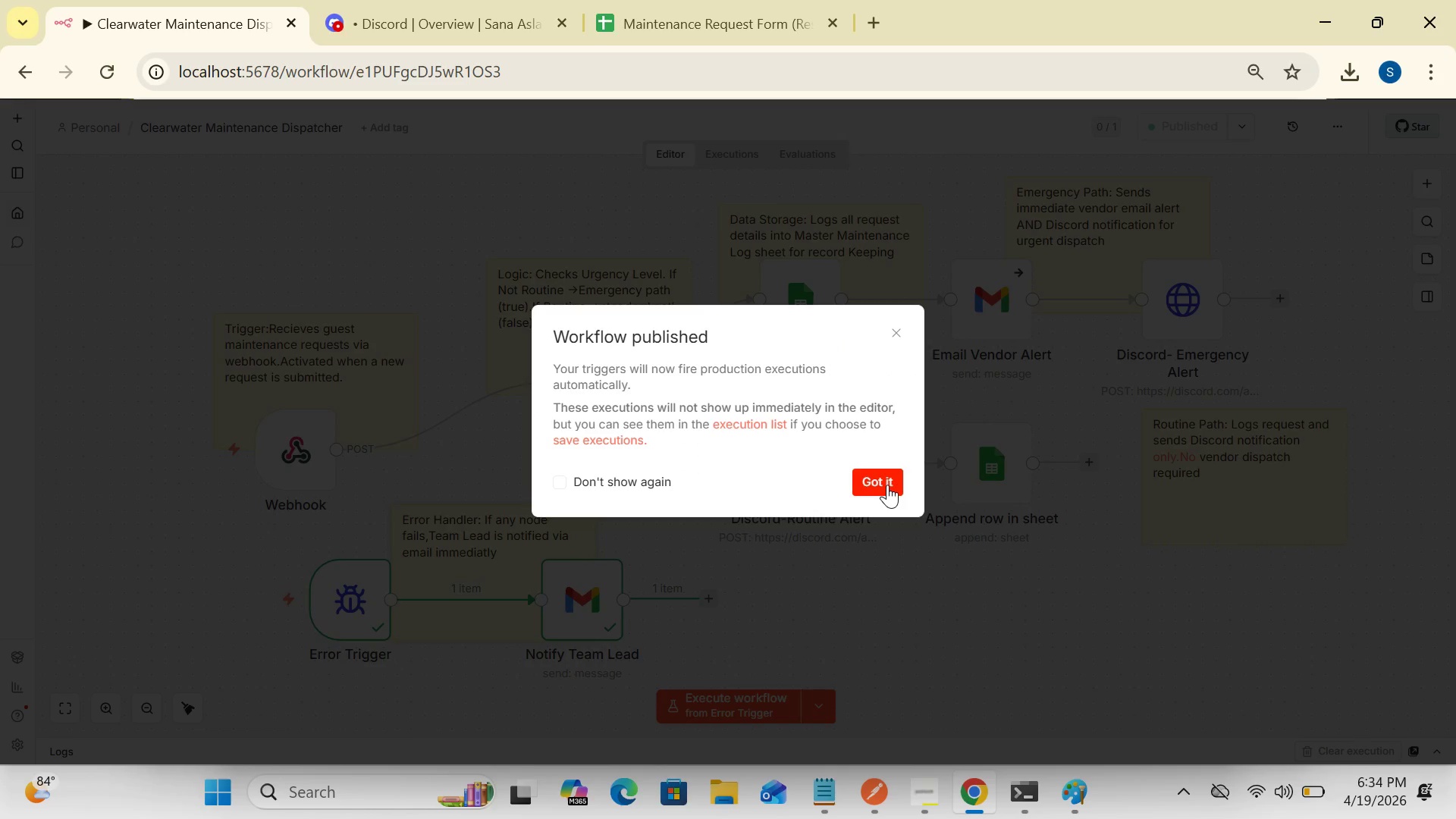 
left_click([878, 481])
 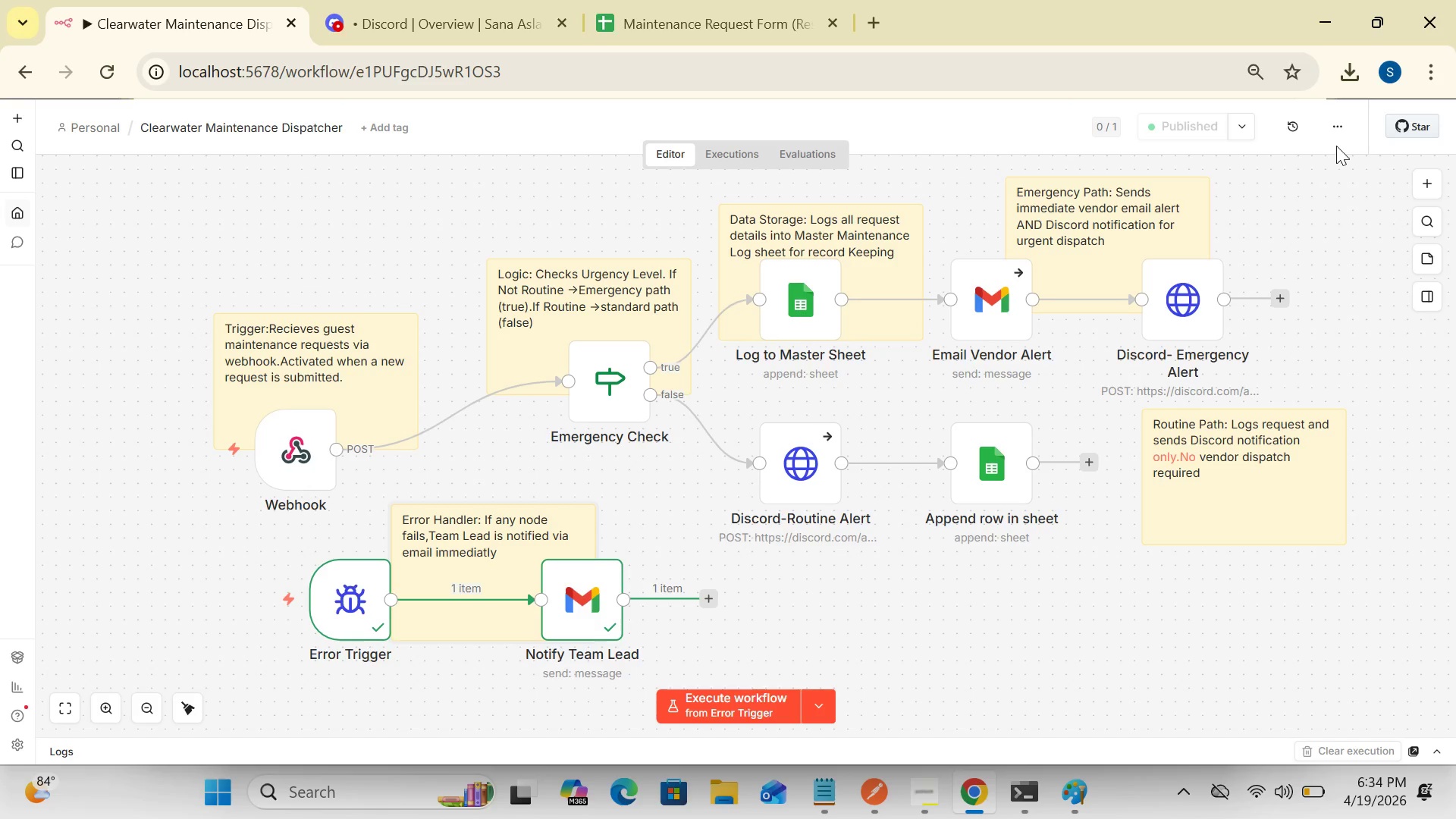 
left_click([1337, 129])
 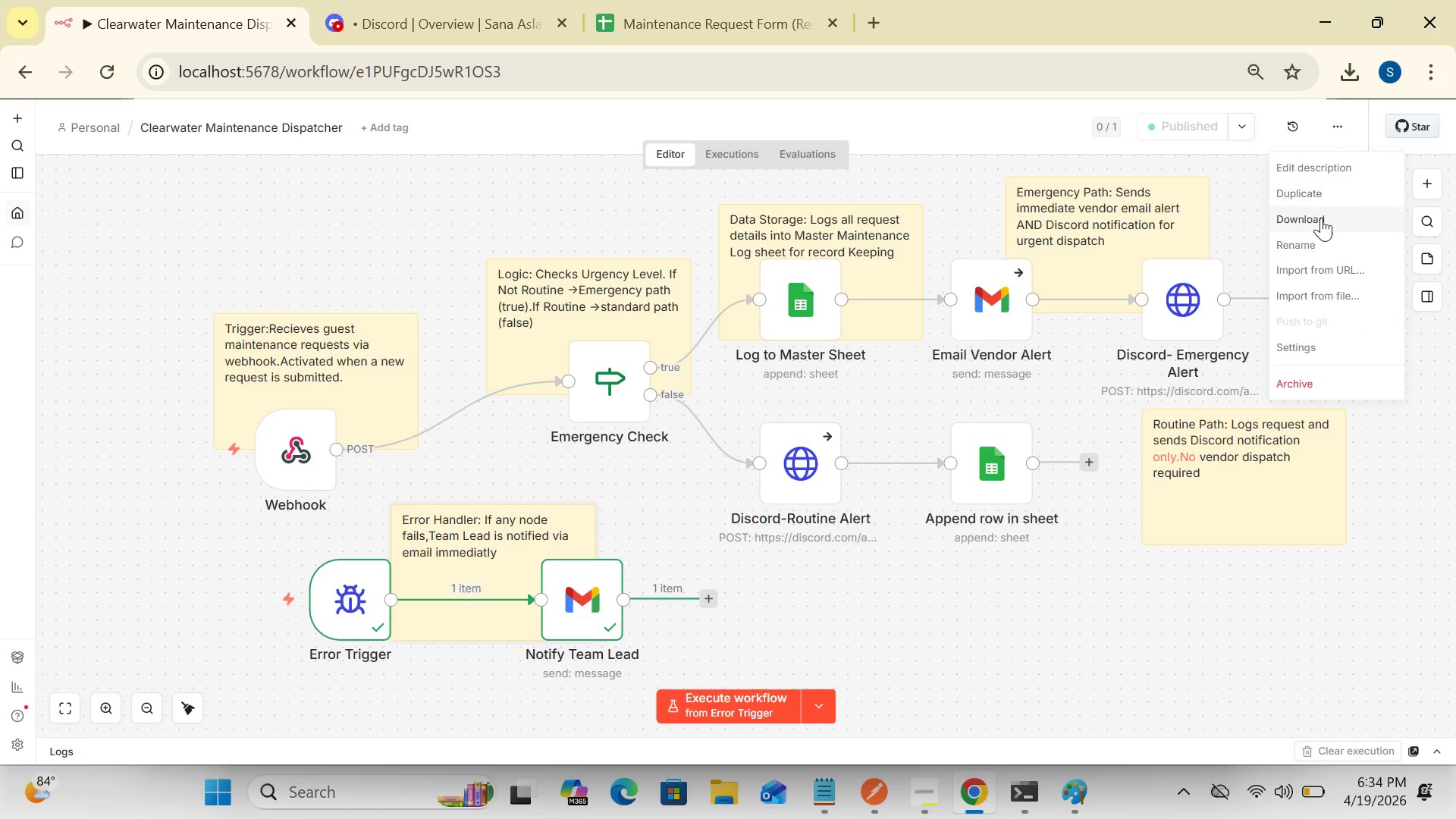 
left_click([1321, 226])
 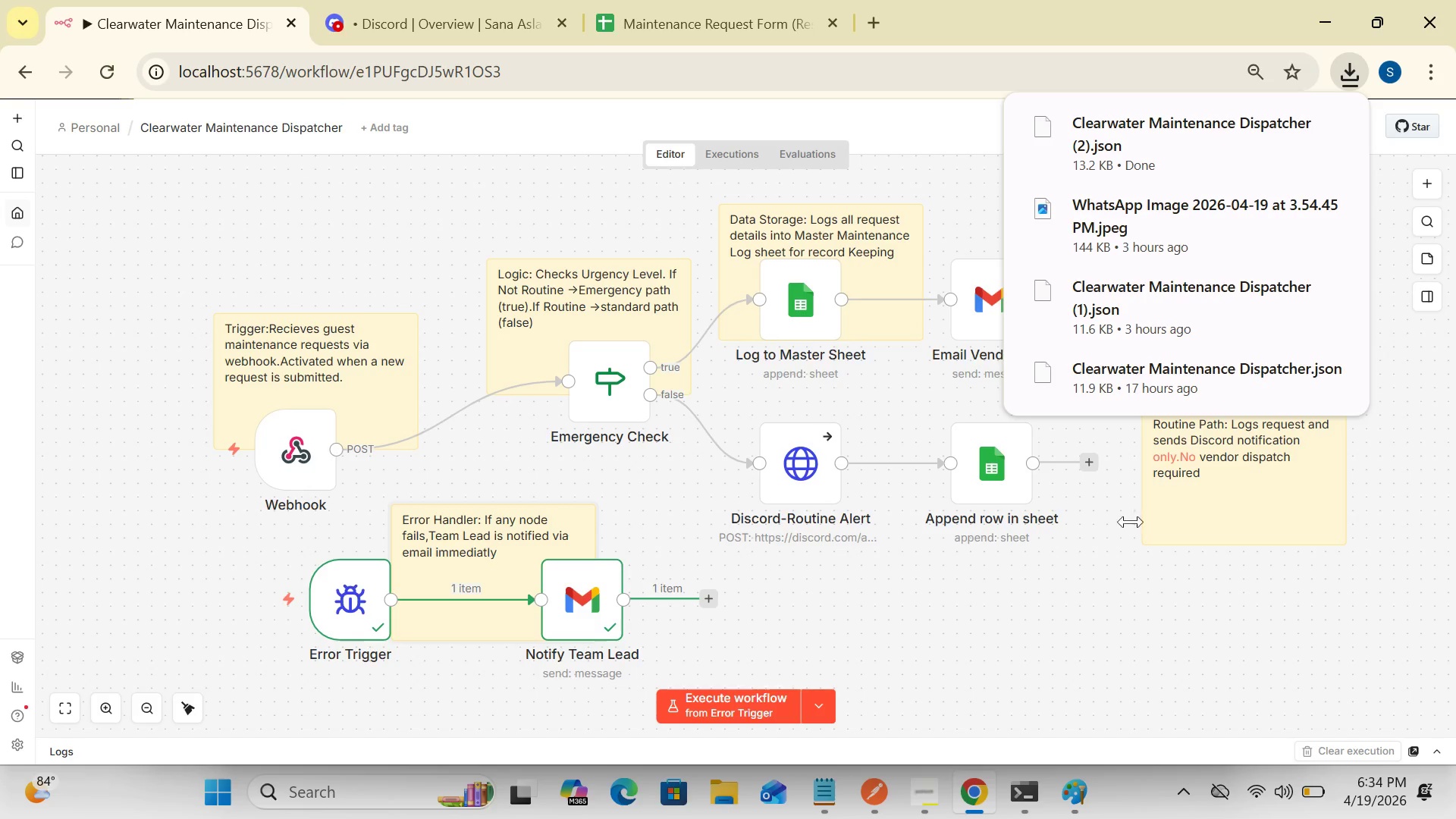 